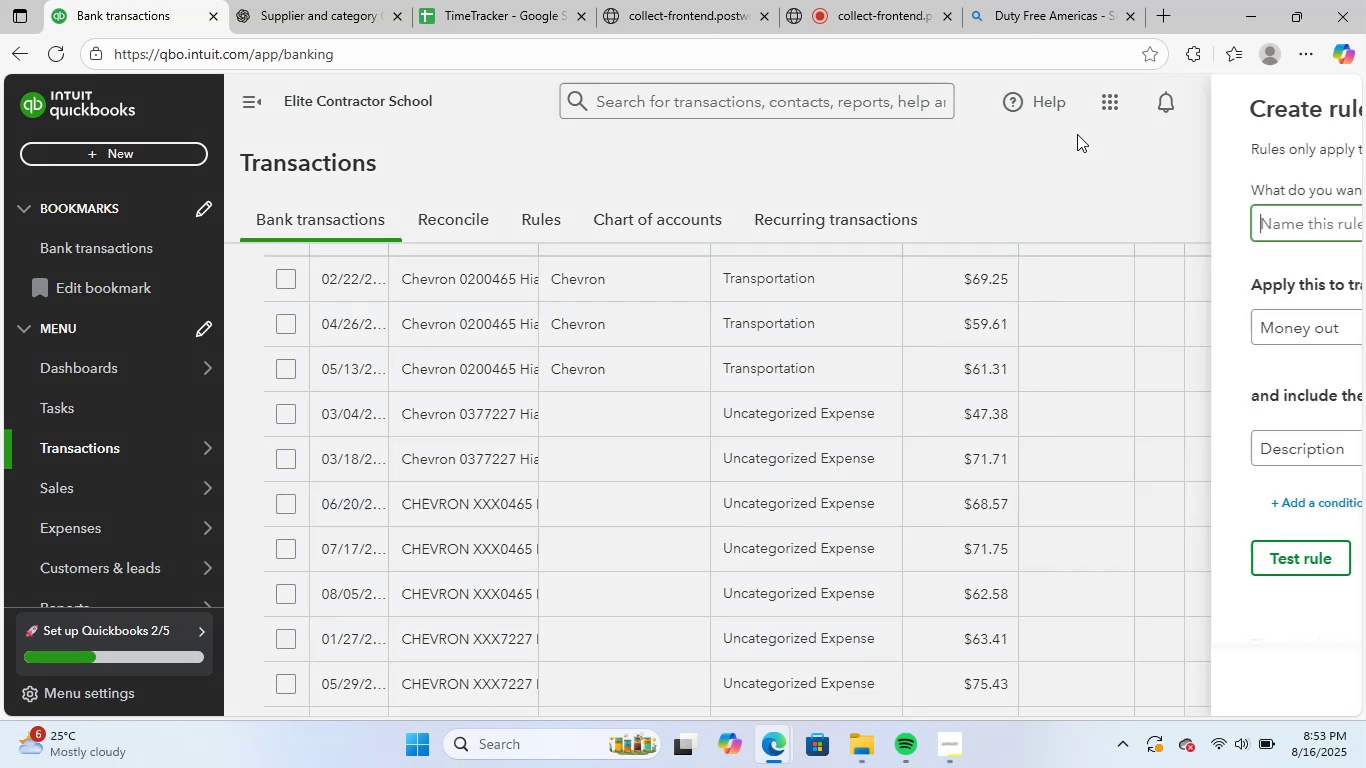 
key(Control+ControlLeft)
 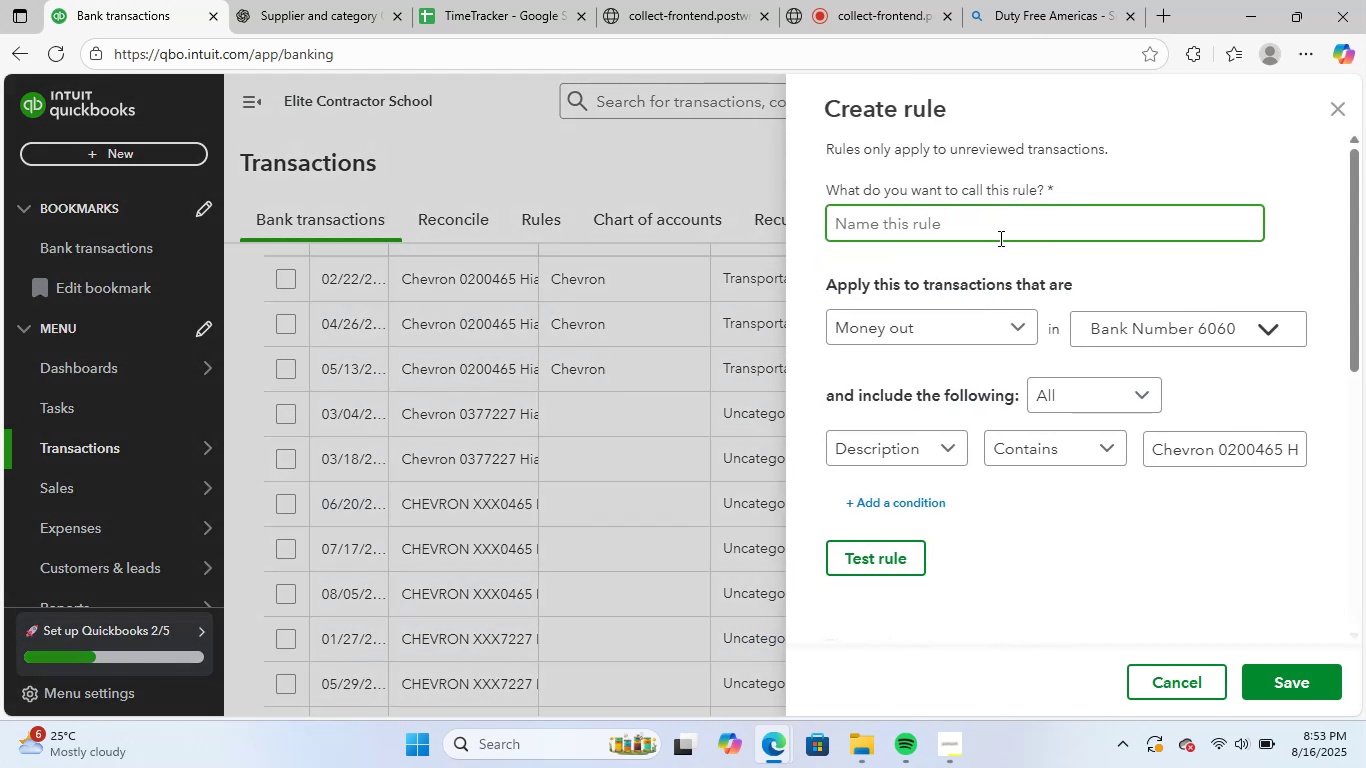 
key(Control+V)
 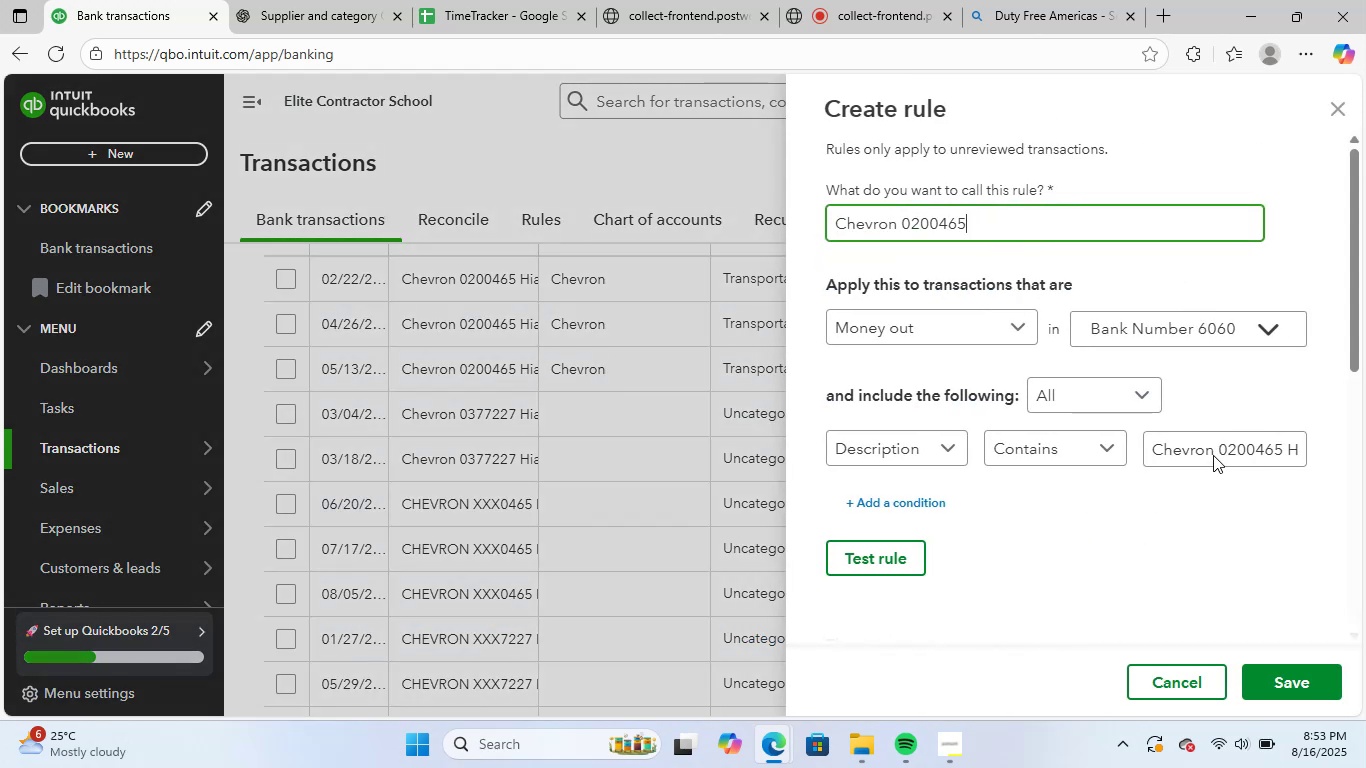 
left_click_drag(start_coordinate=[1220, 451], to_coordinate=[1365, 440])
 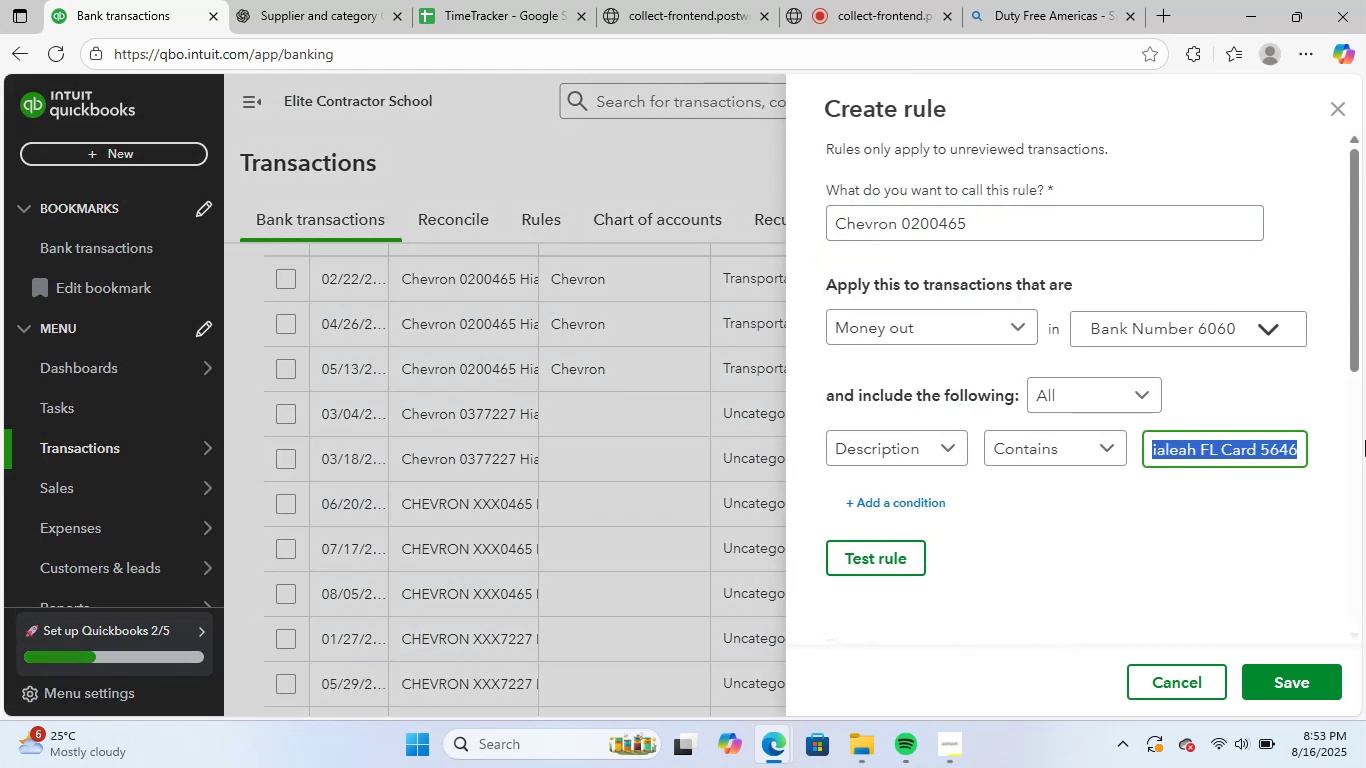 
key(Backspace)
 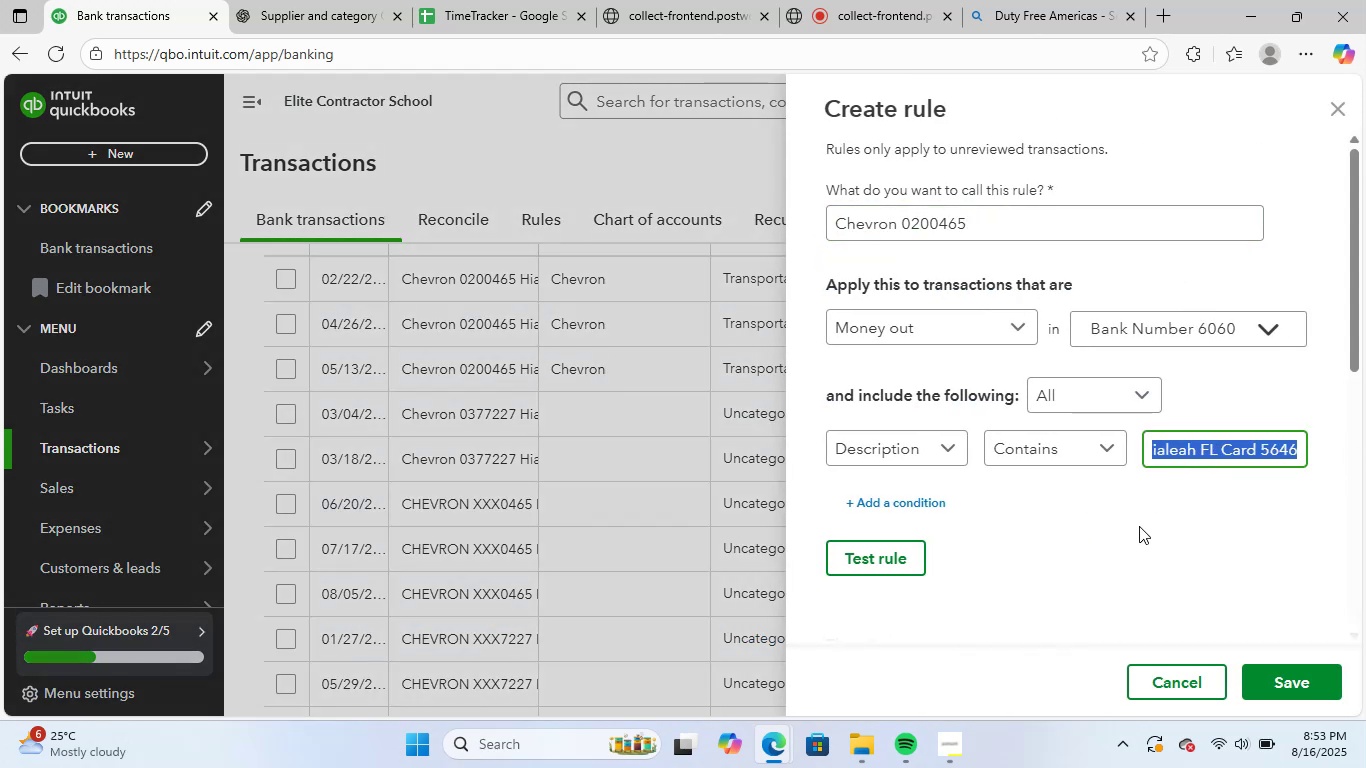 
left_click([1128, 529])
 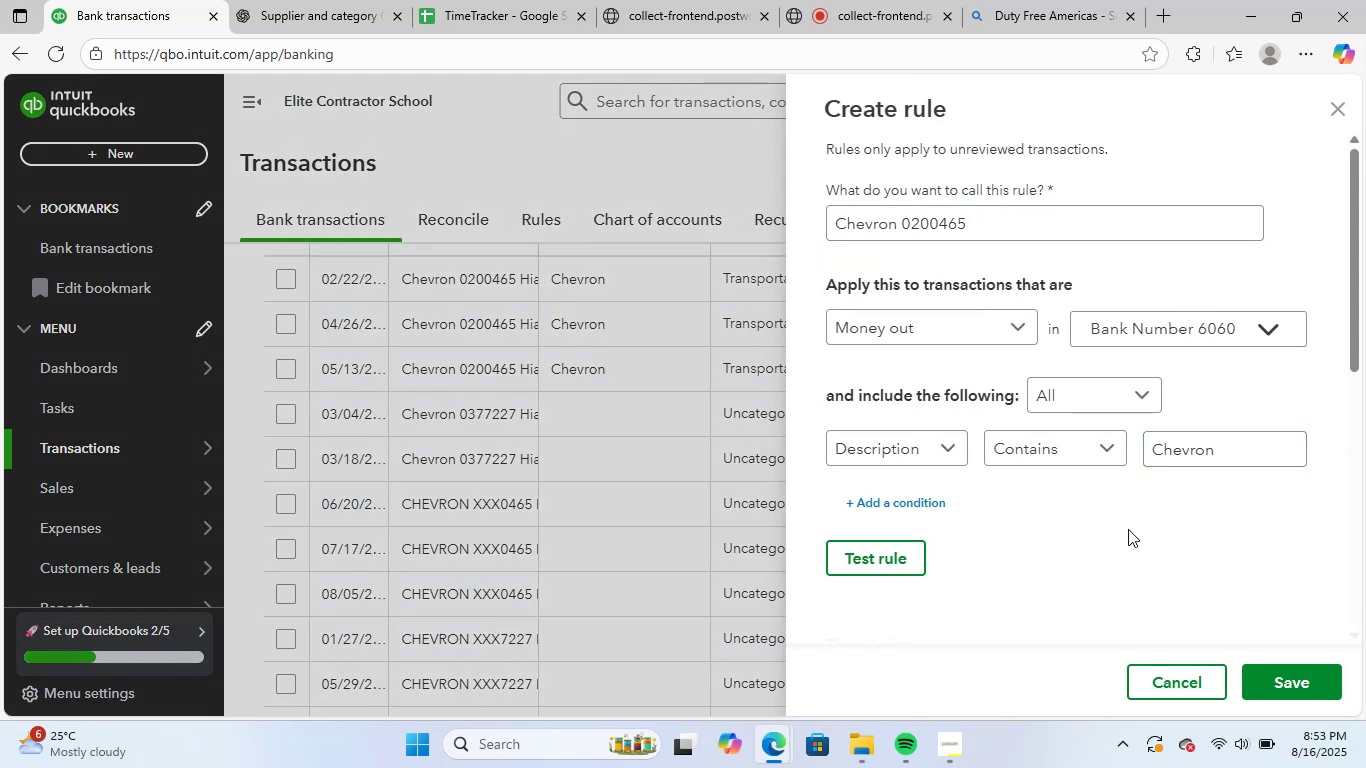 
scroll: coordinate [1151, 529], scroll_direction: down, amount: 11.0
 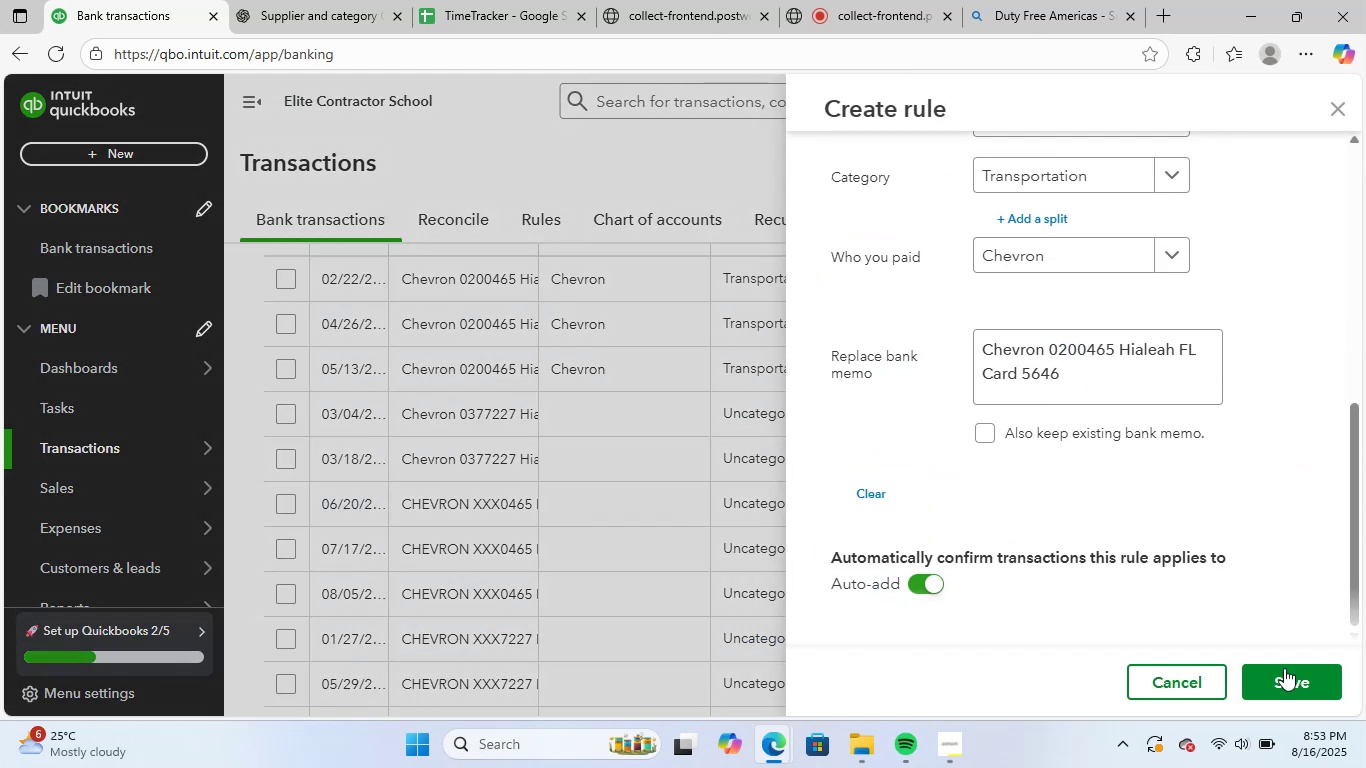 
left_click([1284, 687])
 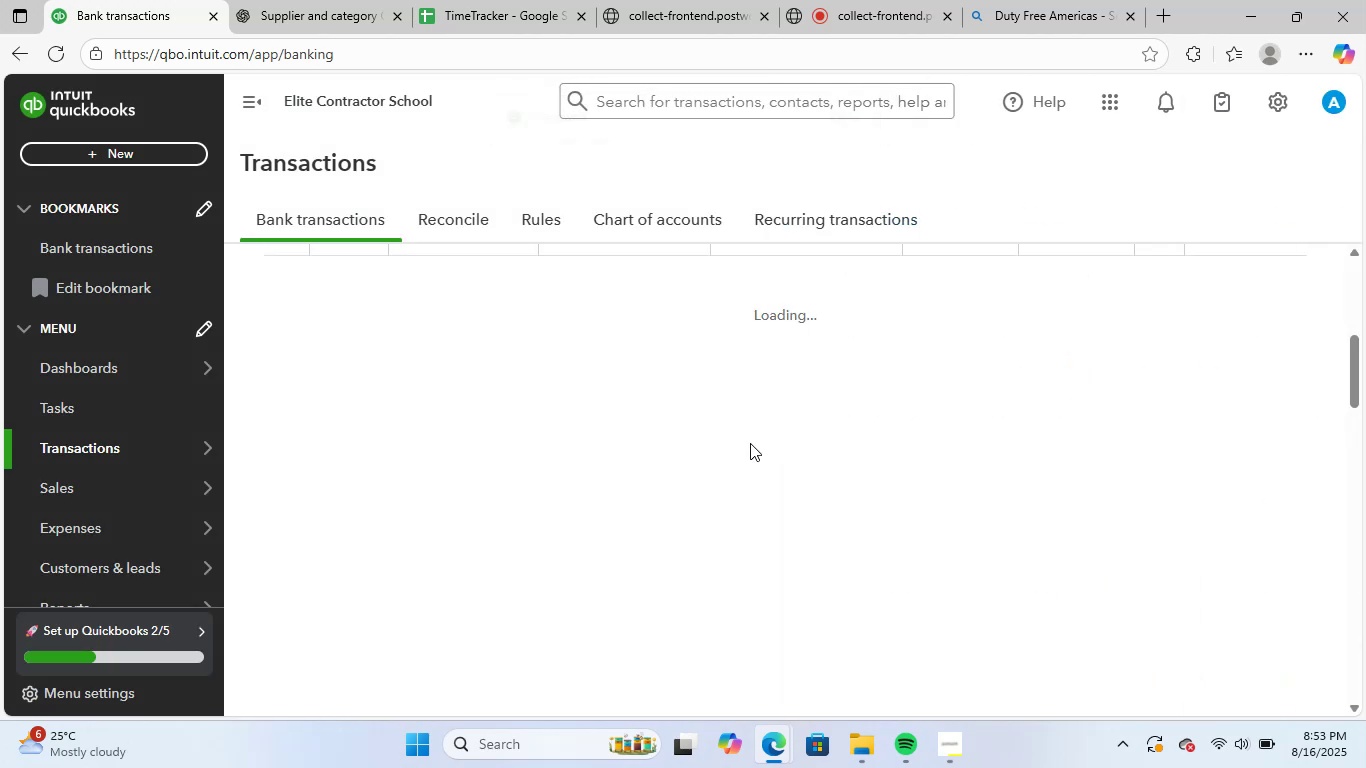 
wait(5.55)
 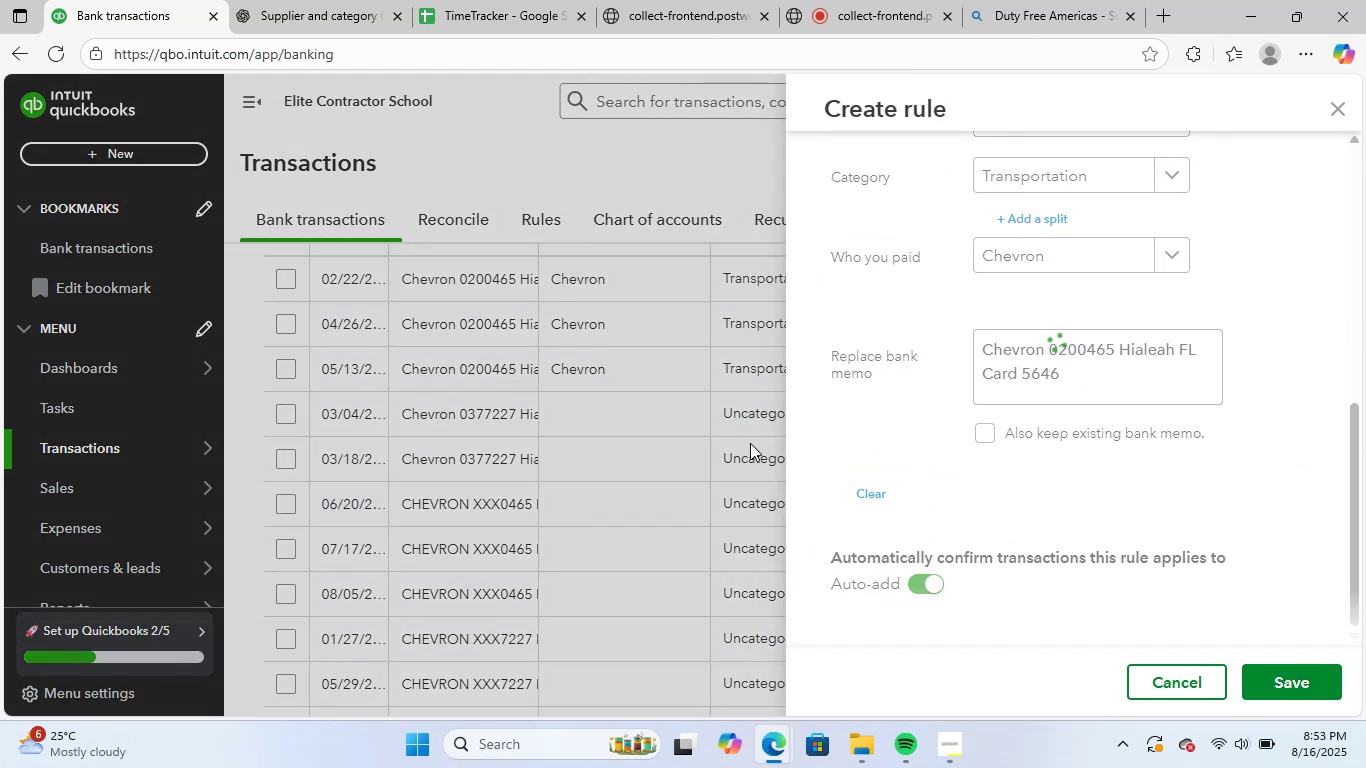 
scroll: coordinate [707, 448], scroll_direction: up, amount: 1.0
 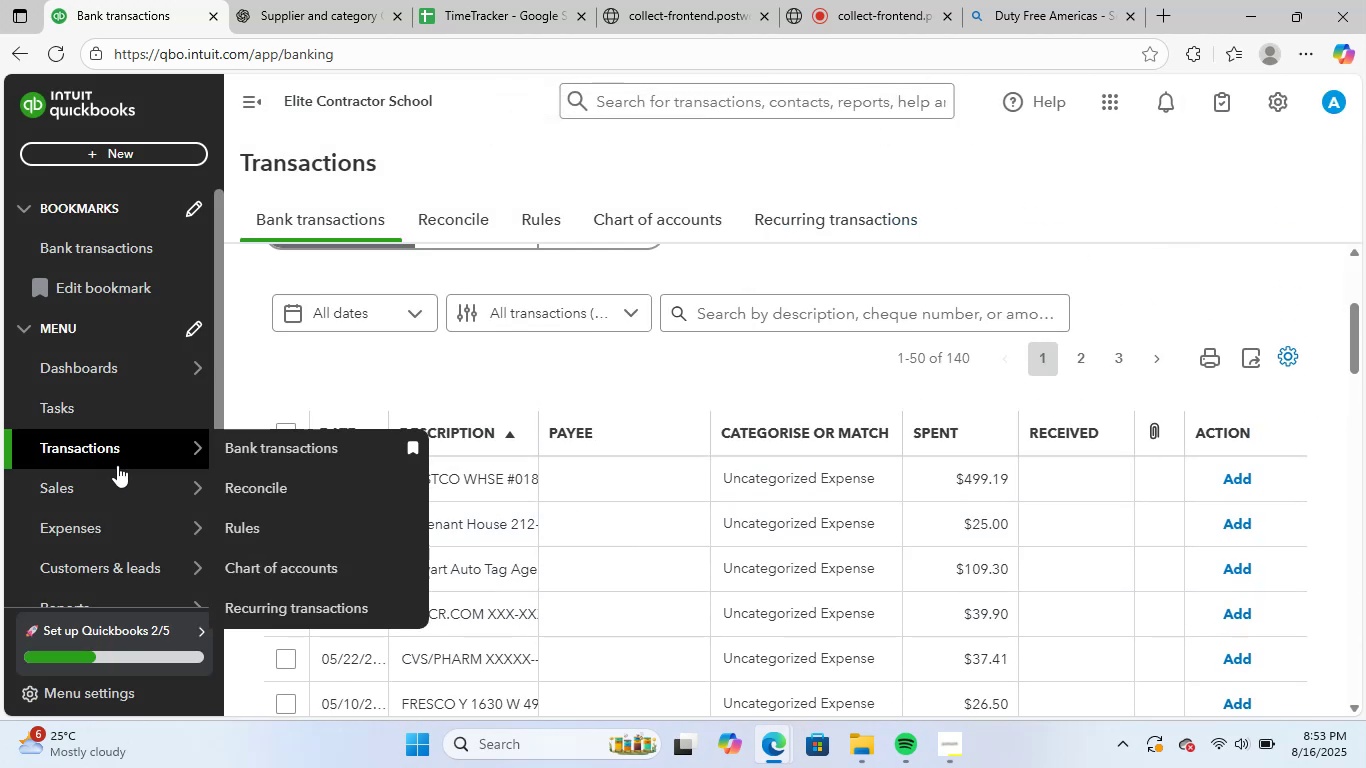 
left_click([465, 474])
 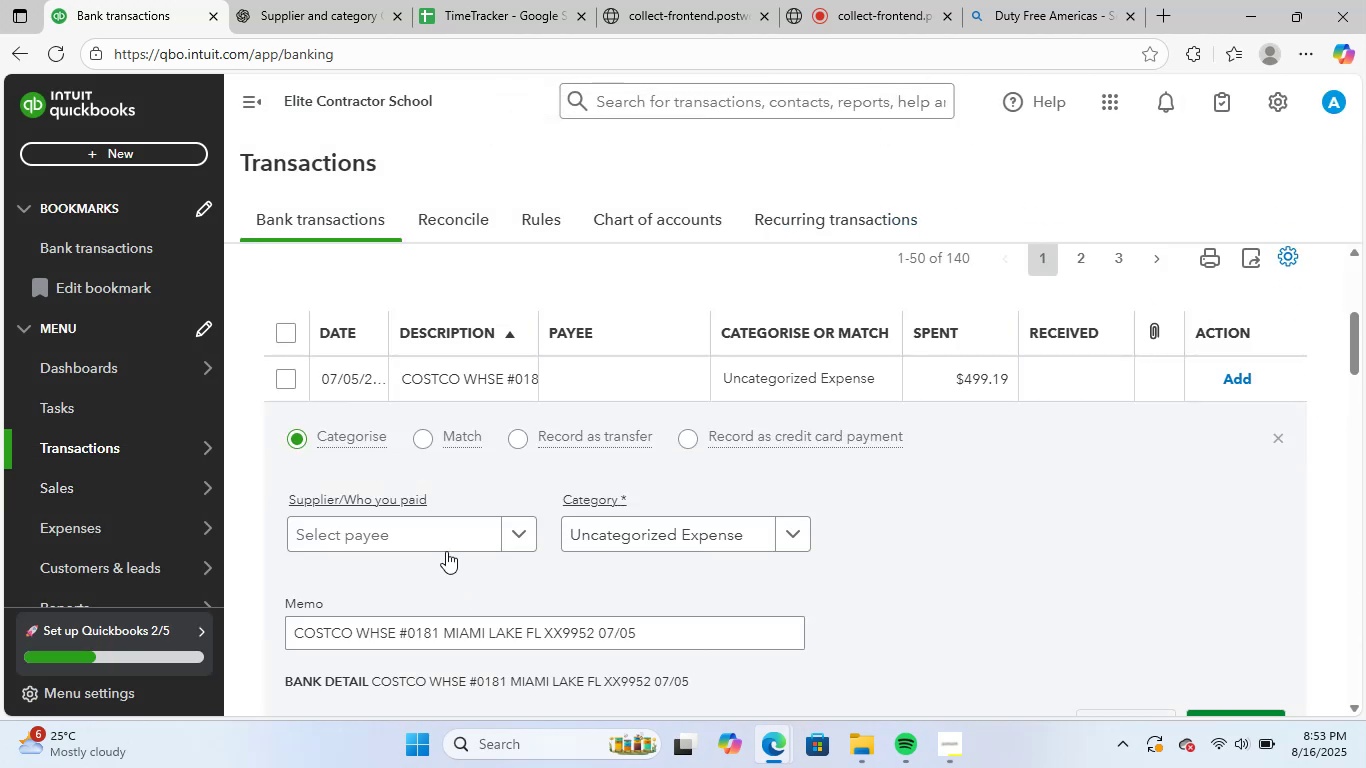 
left_click([446, 539])
 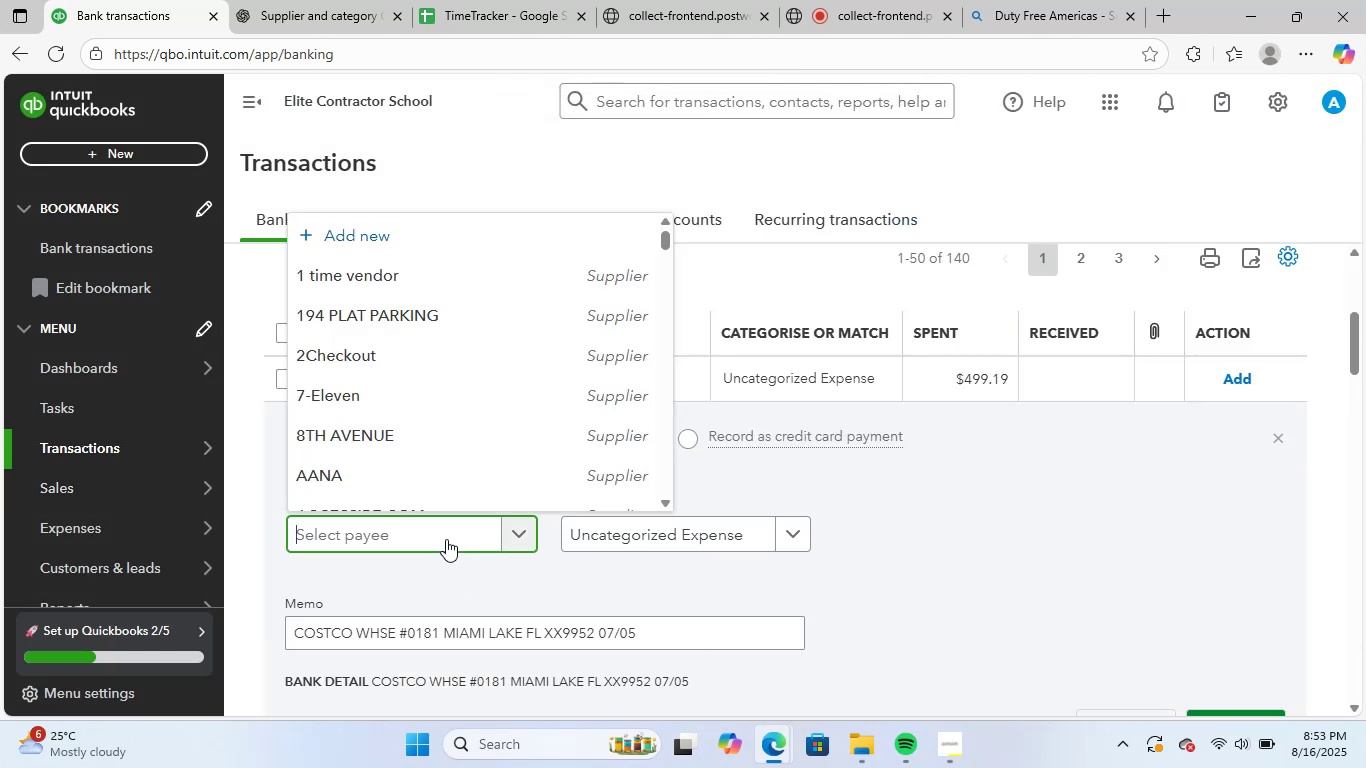 
type(cost)
 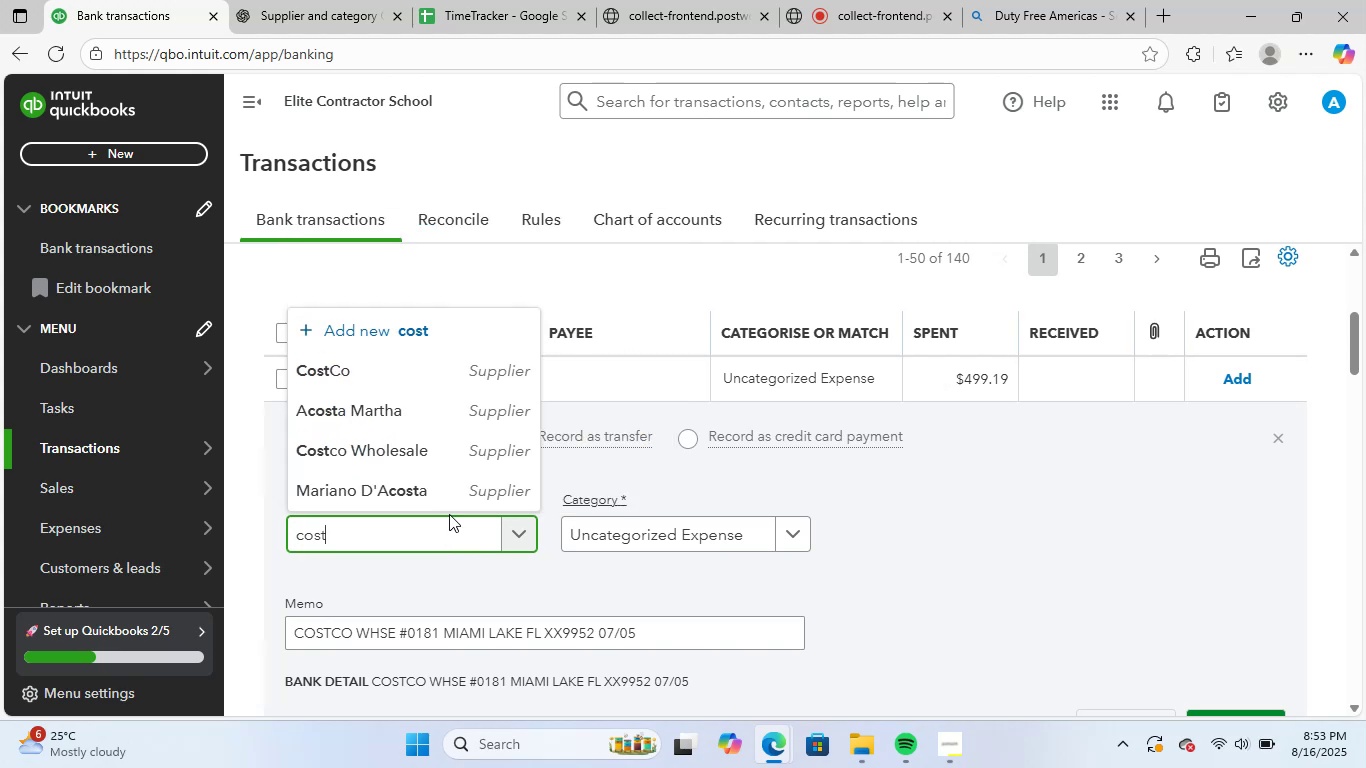 
left_click([391, 360])
 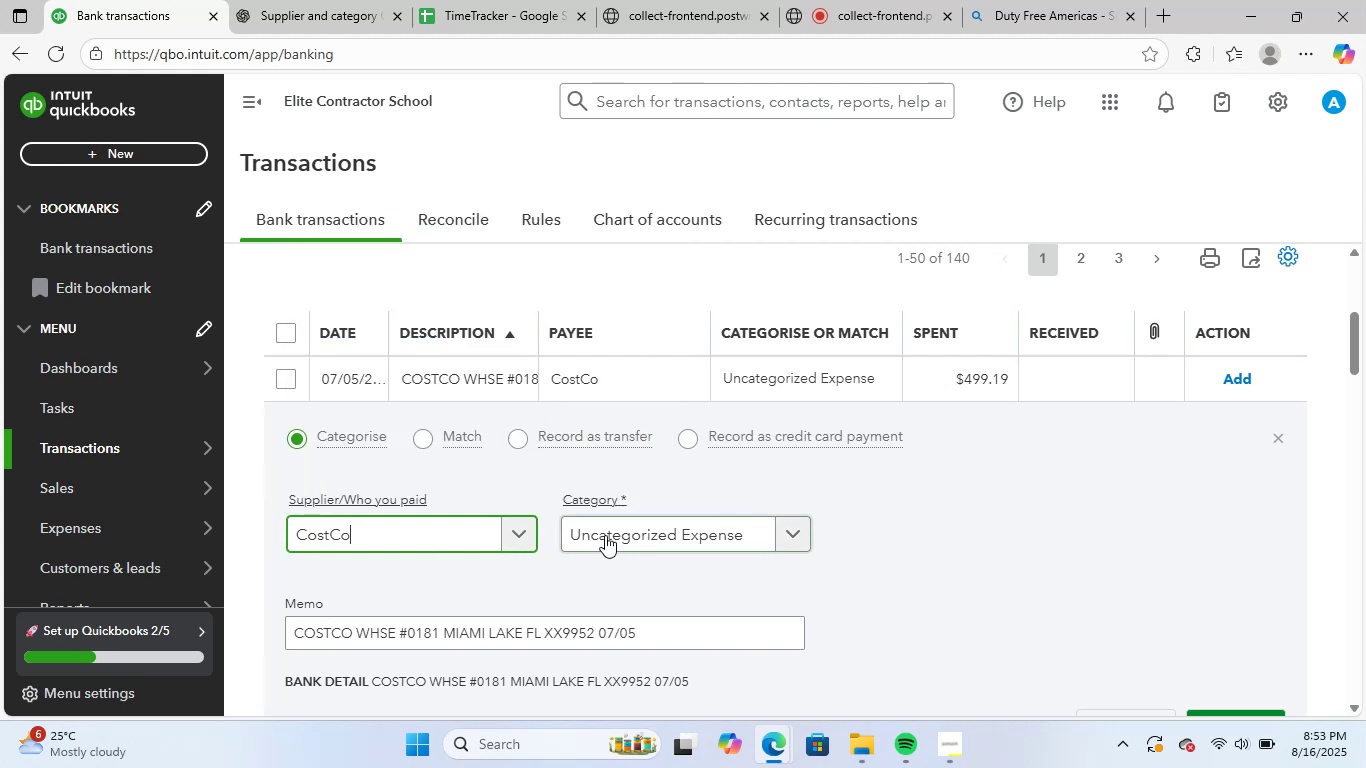 
left_click([610, 535])
 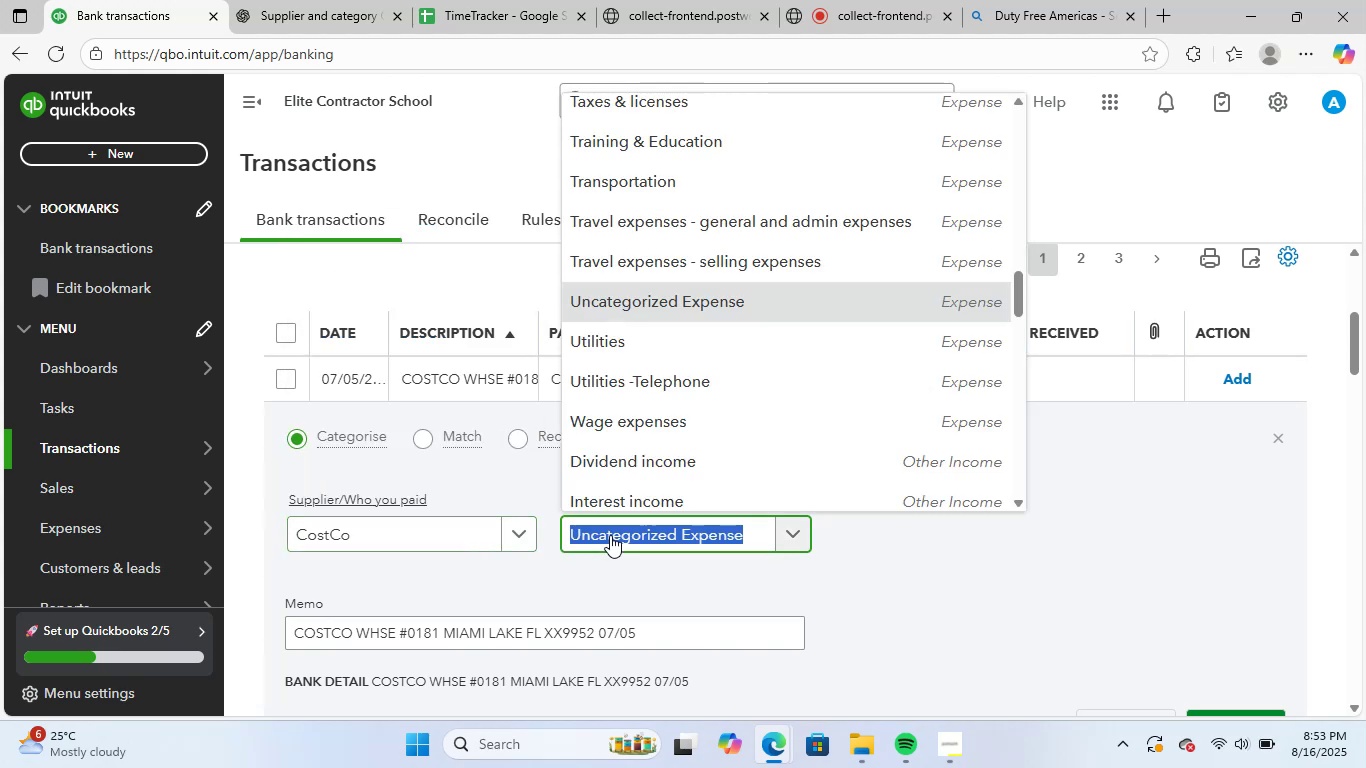 
type(supp)
 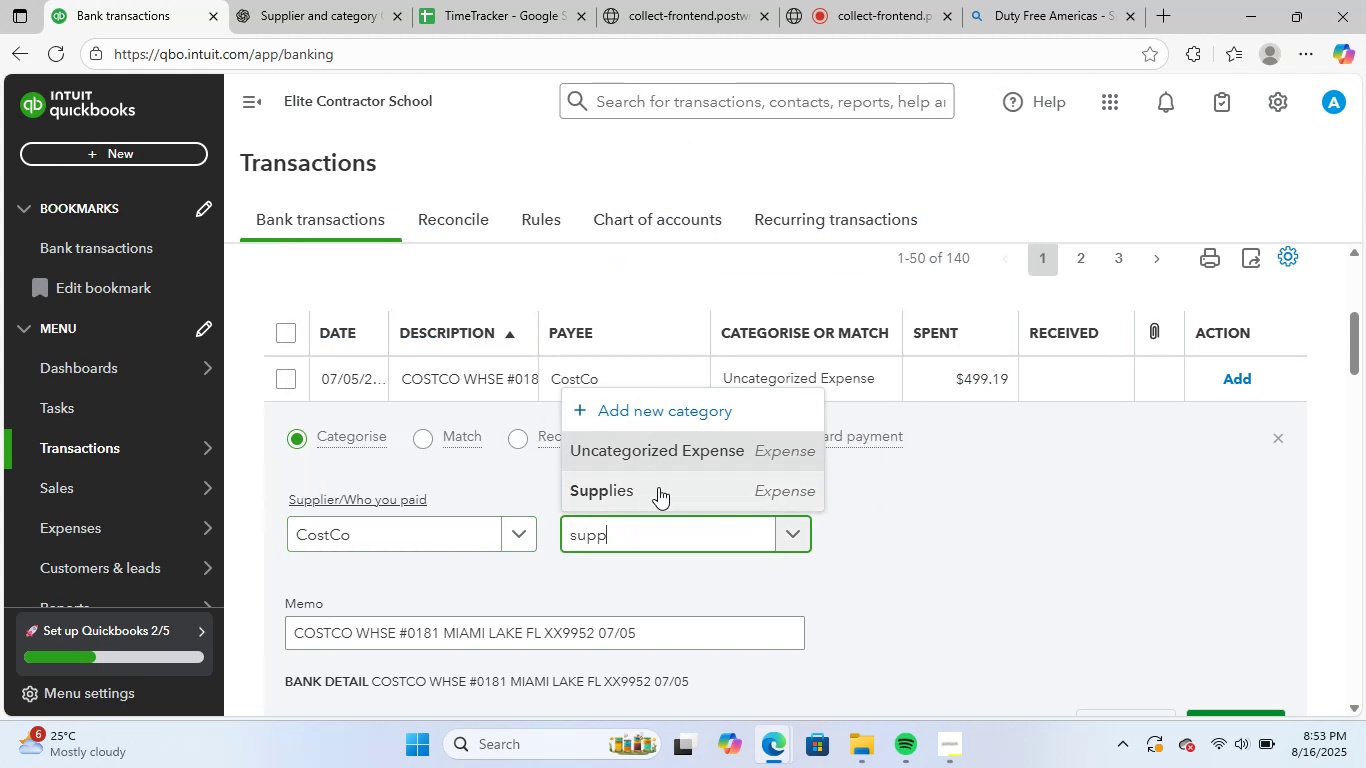 
scroll: coordinate [984, 555], scroll_direction: down, amount: 3.0
 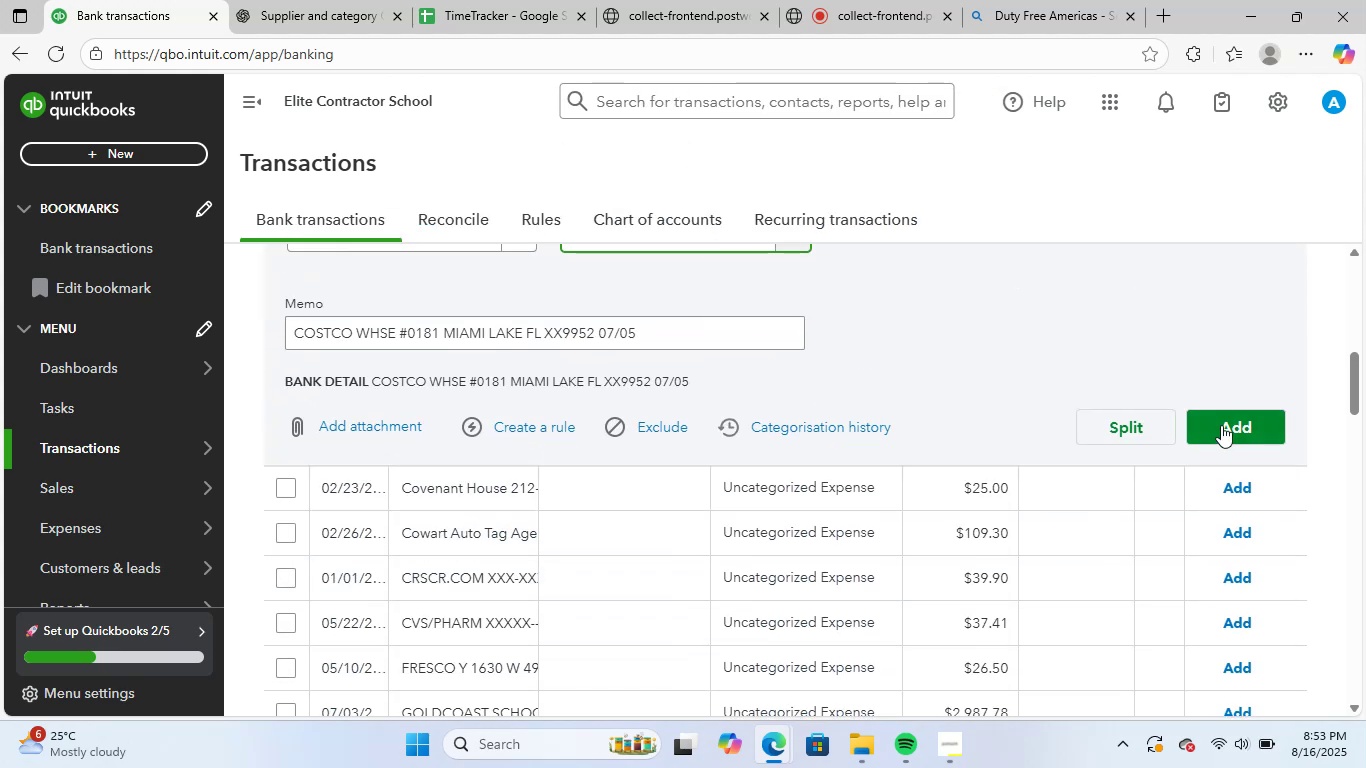 
left_click([1226, 420])
 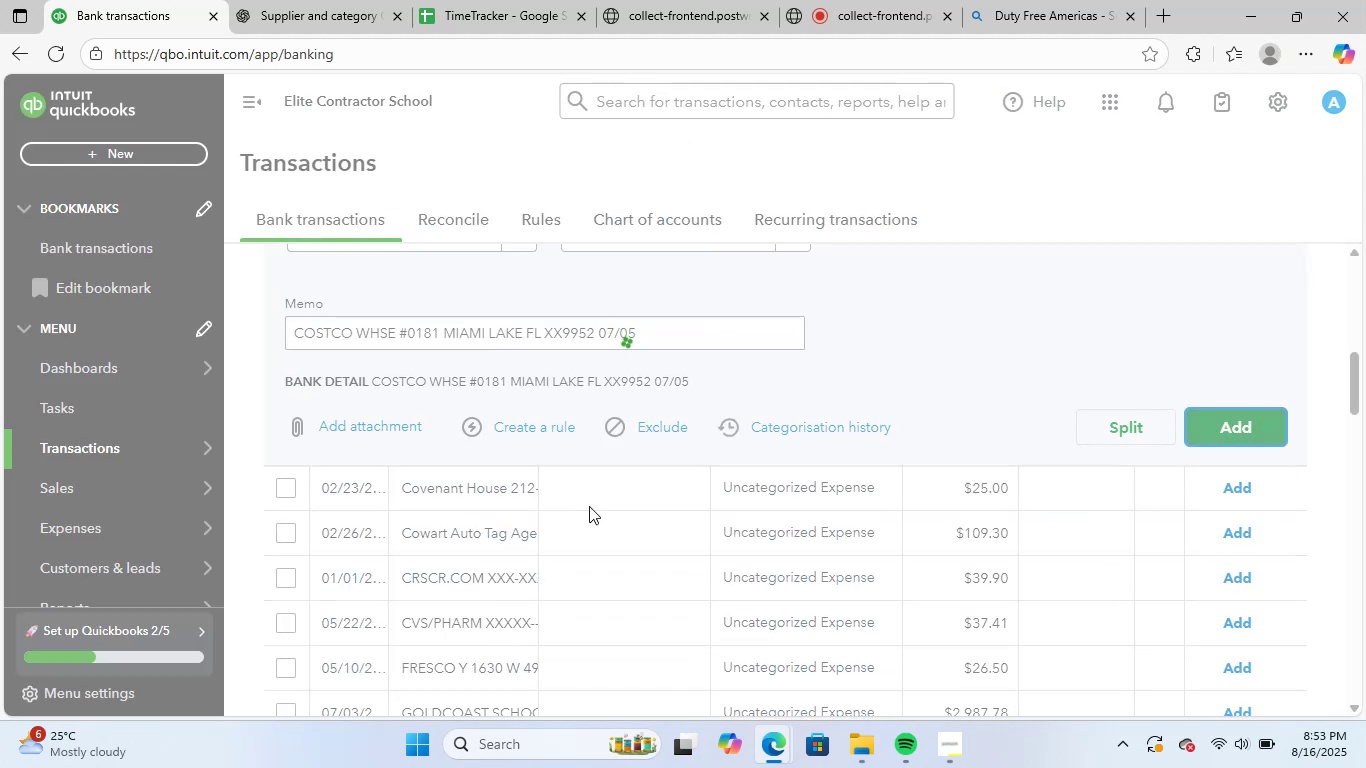 
scroll: coordinate [450, 406], scroll_direction: up, amount: 4.0
 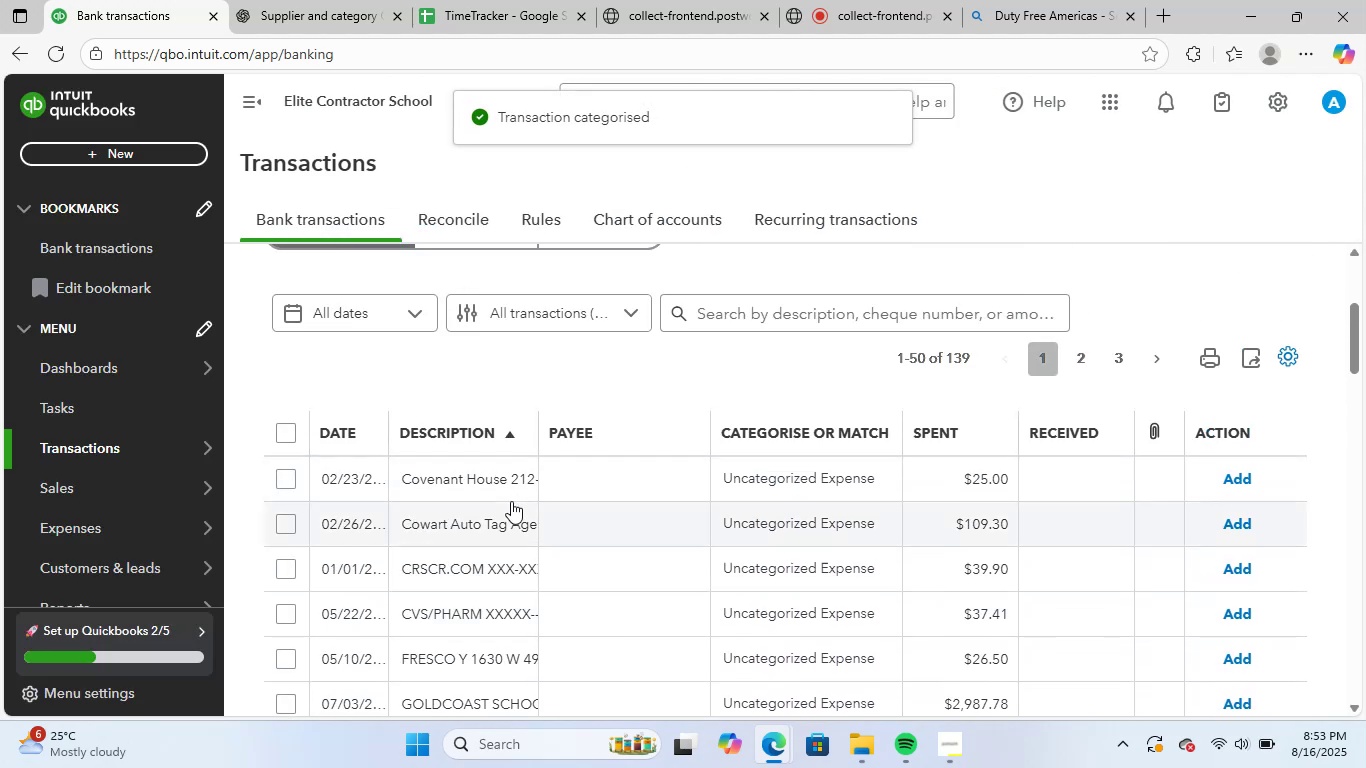 
left_click([464, 474])
 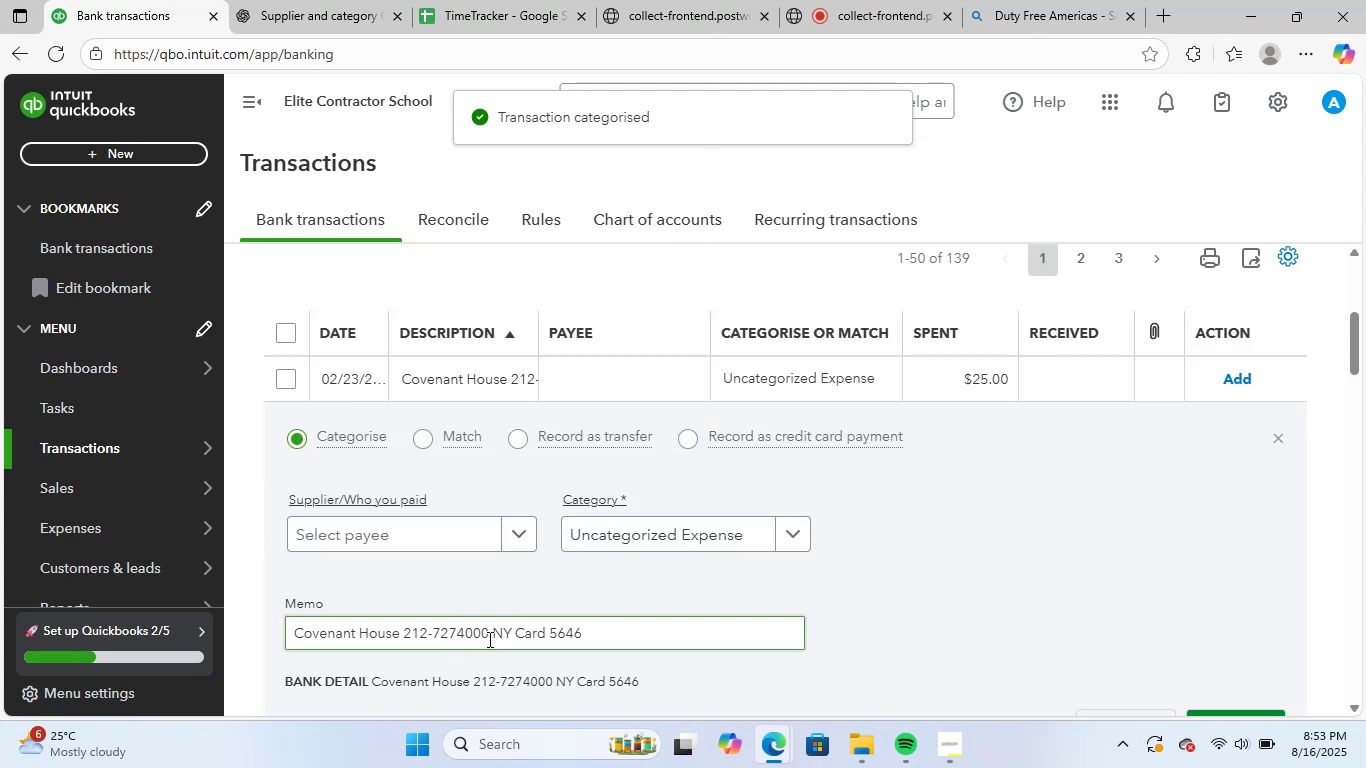 
left_click_drag(start_coordinate=[615, 635], to_coordinate=[218, 635])
 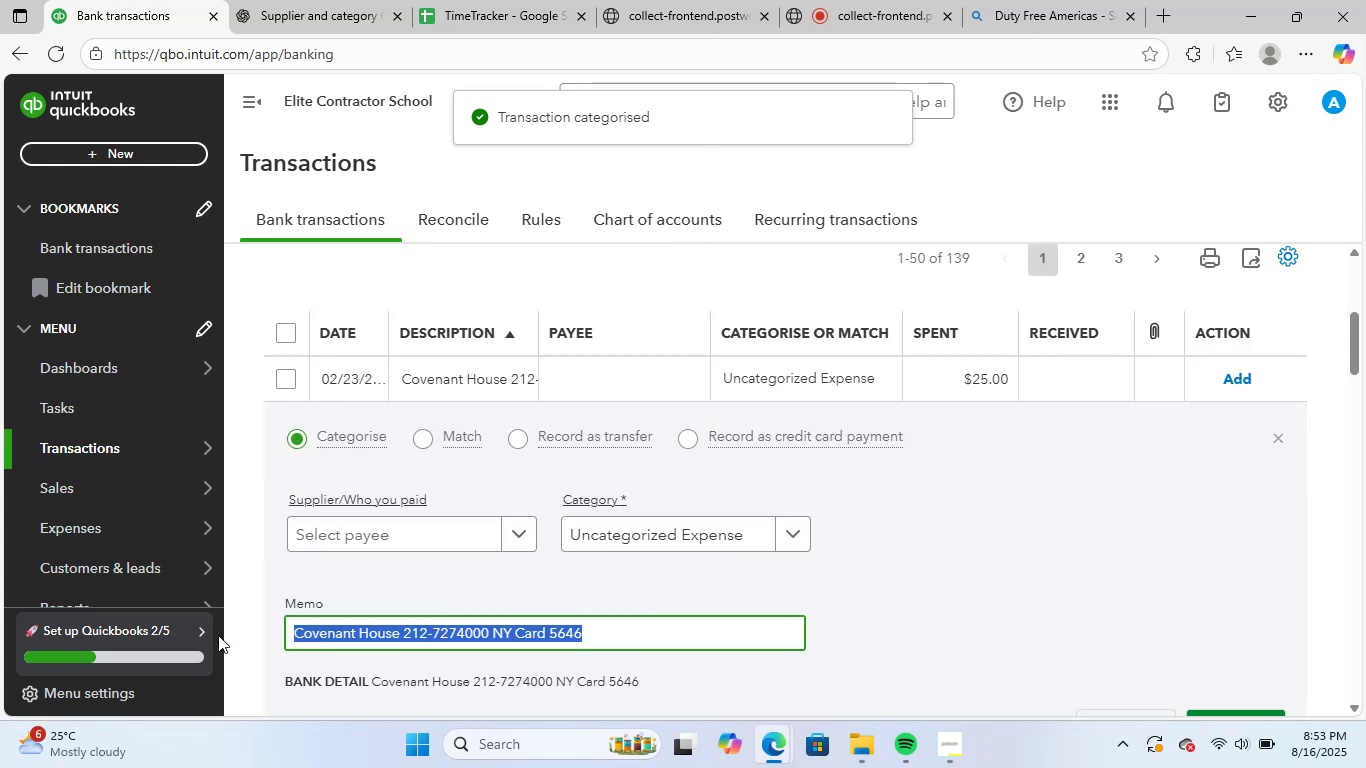 
key(Control+C)
 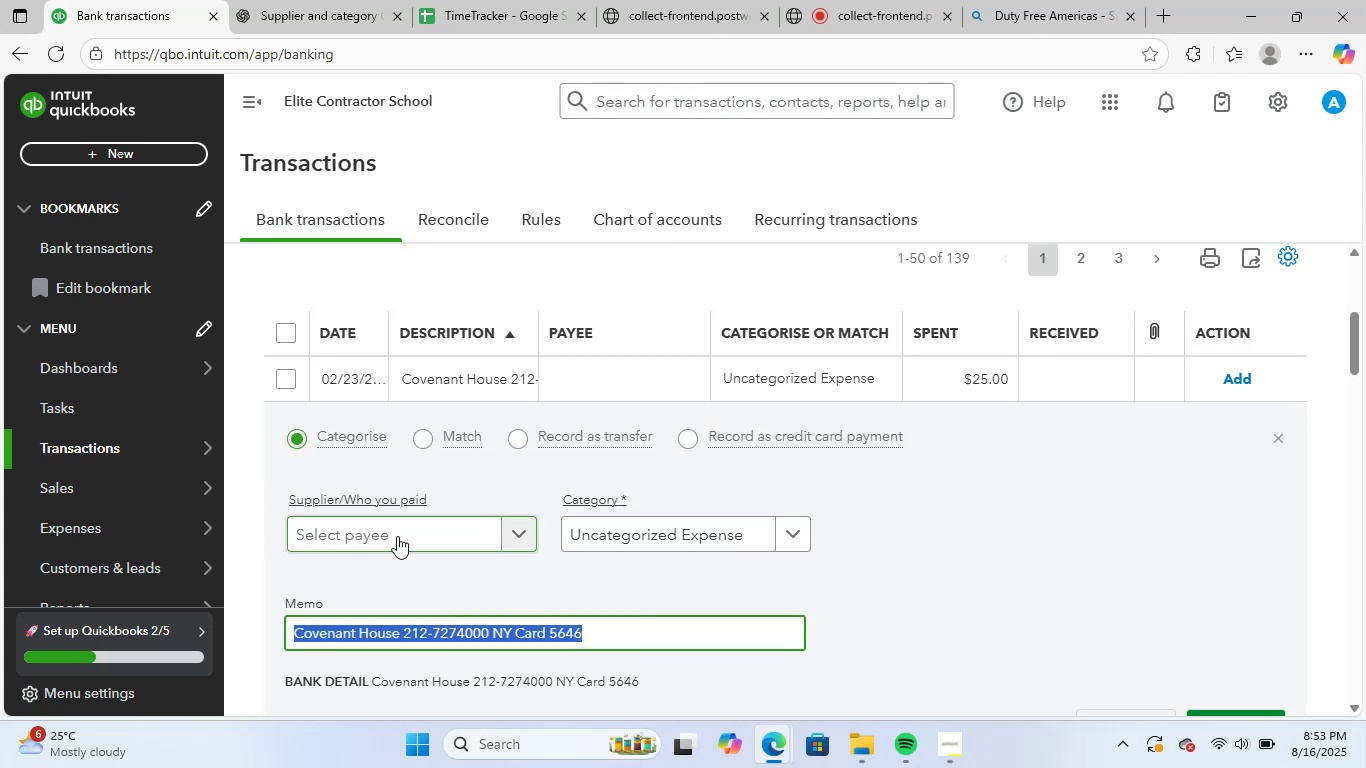 
left_click([302, 0])
 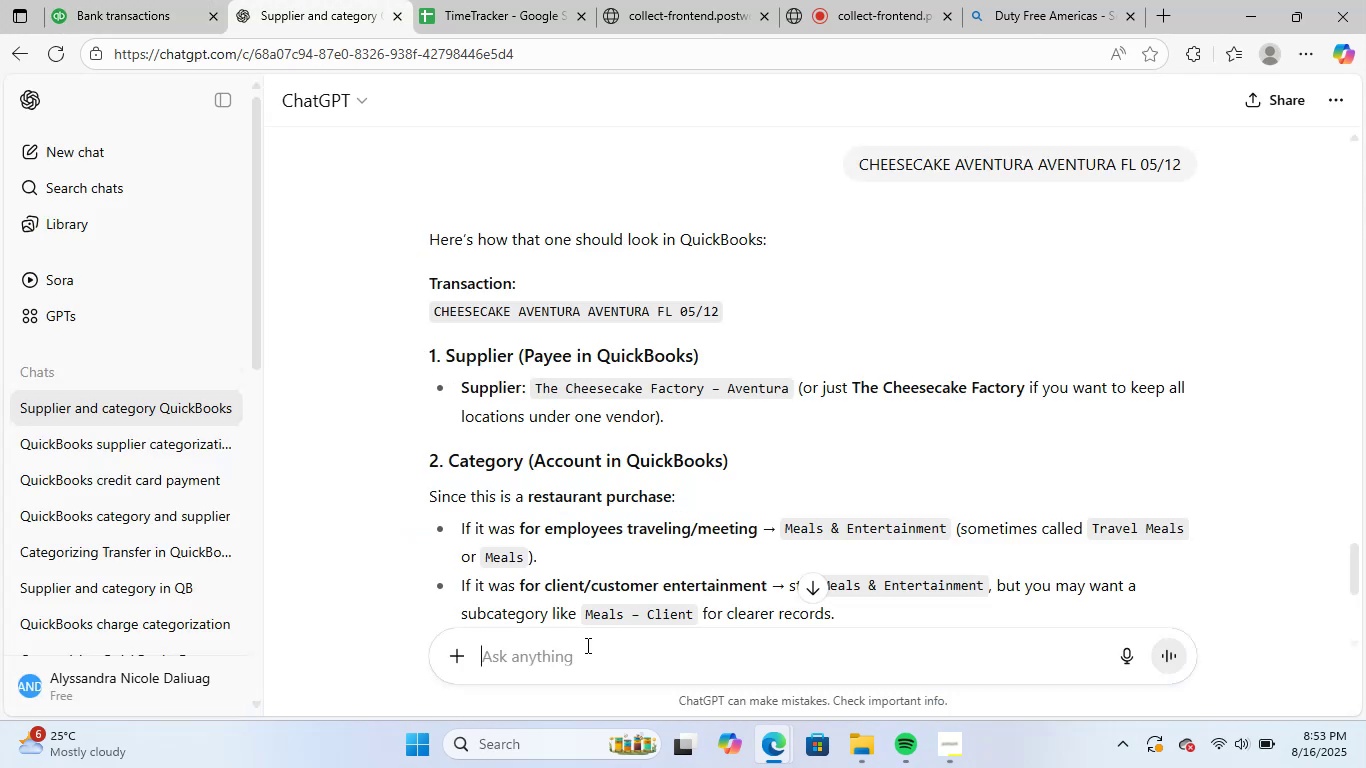 
key(Control+ControlLeft)
 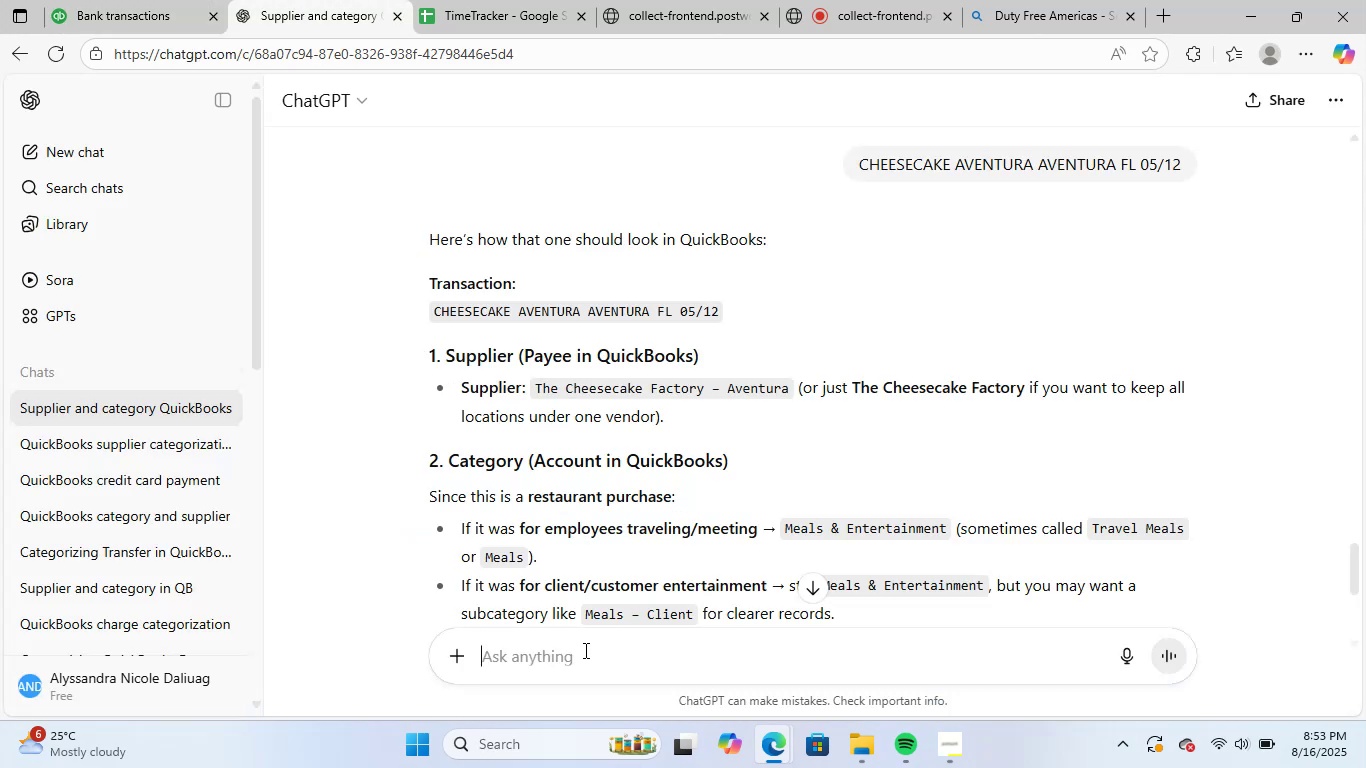 
key(Control+V)
 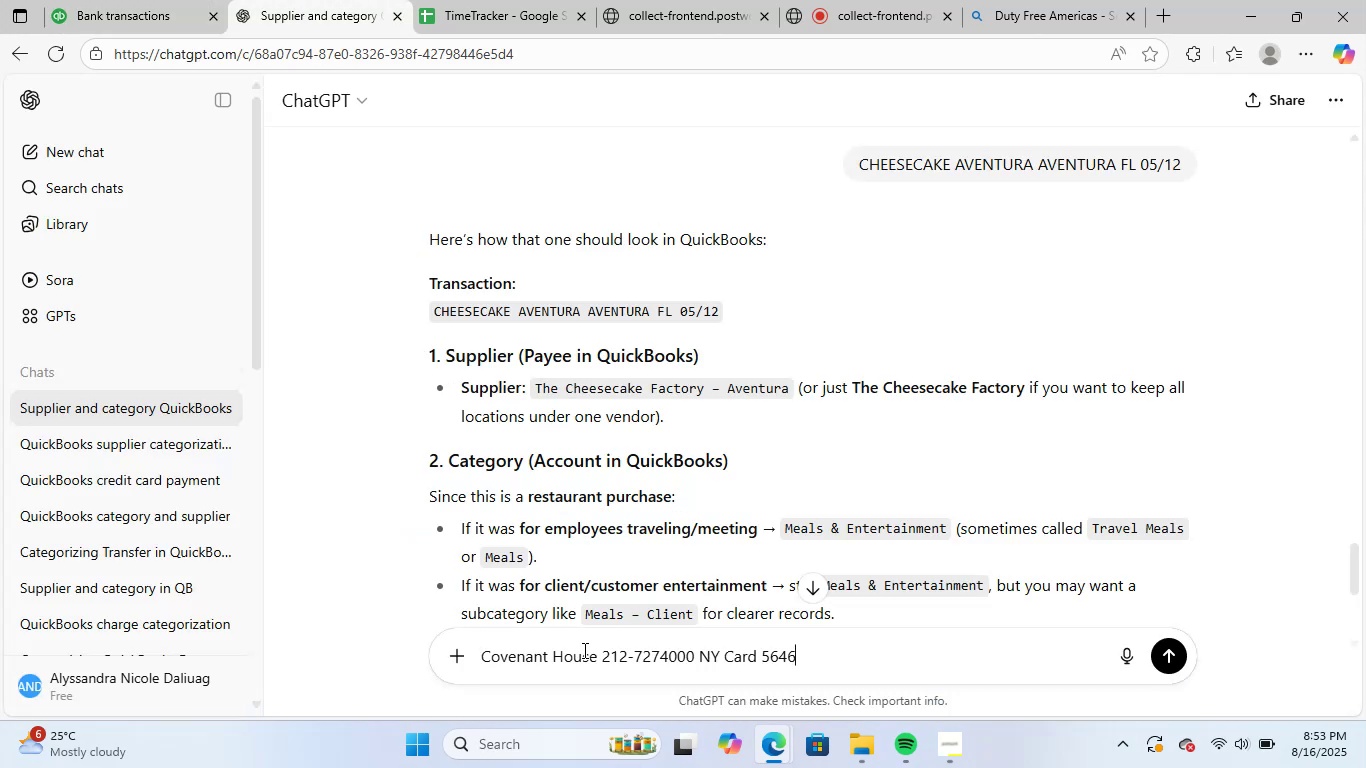 
key(NumpadEnter)
 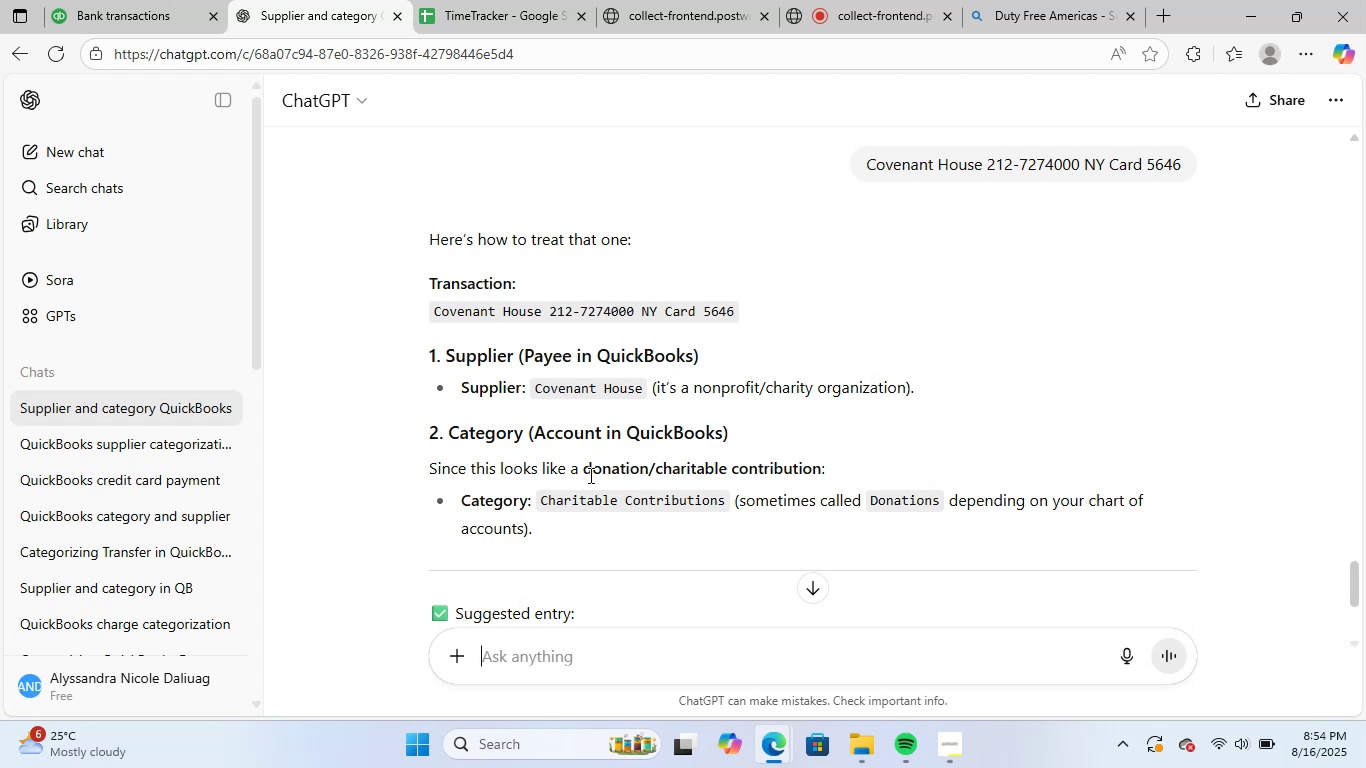 
wait(16.92)
 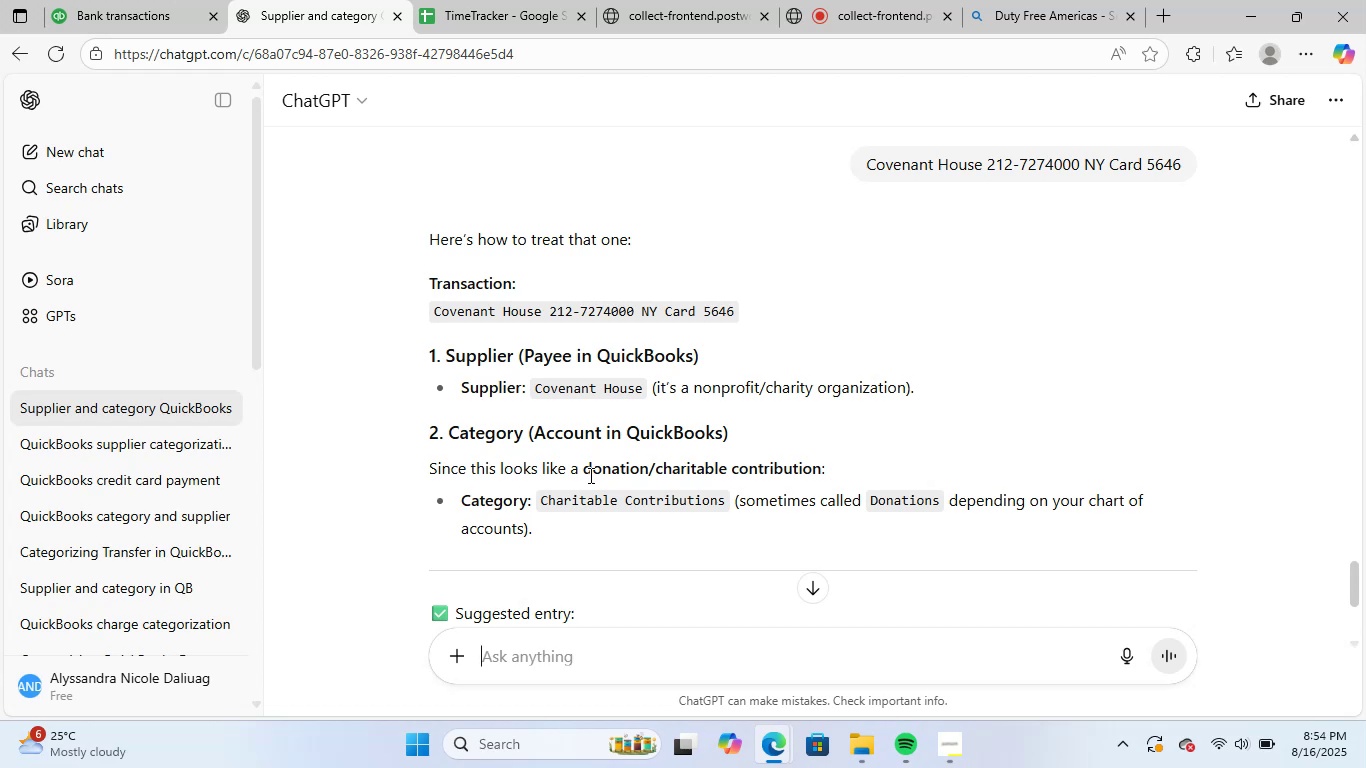 
left_click_drag(start_coordinate=[533, 386], to_coordinate=[646, 396])
 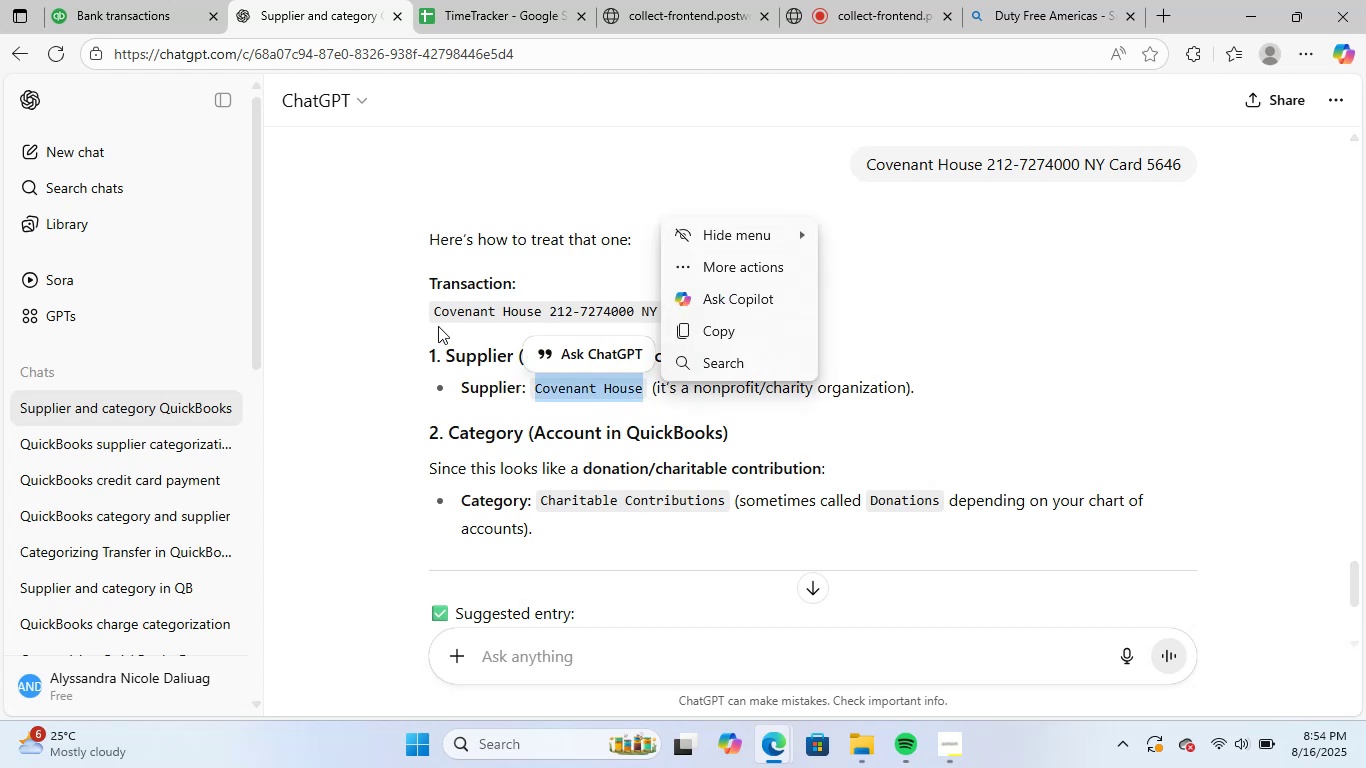 
key(Control+C)
 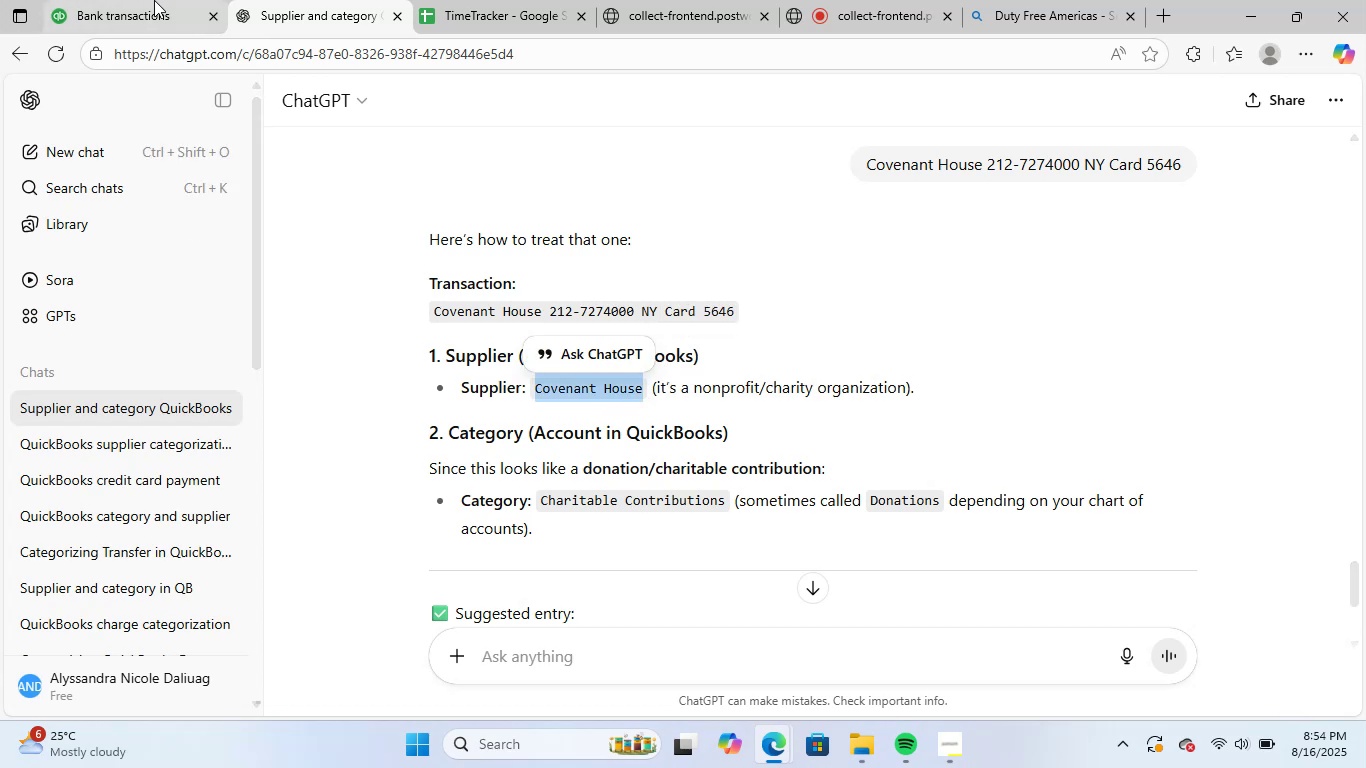 
left_click([154, 0])
 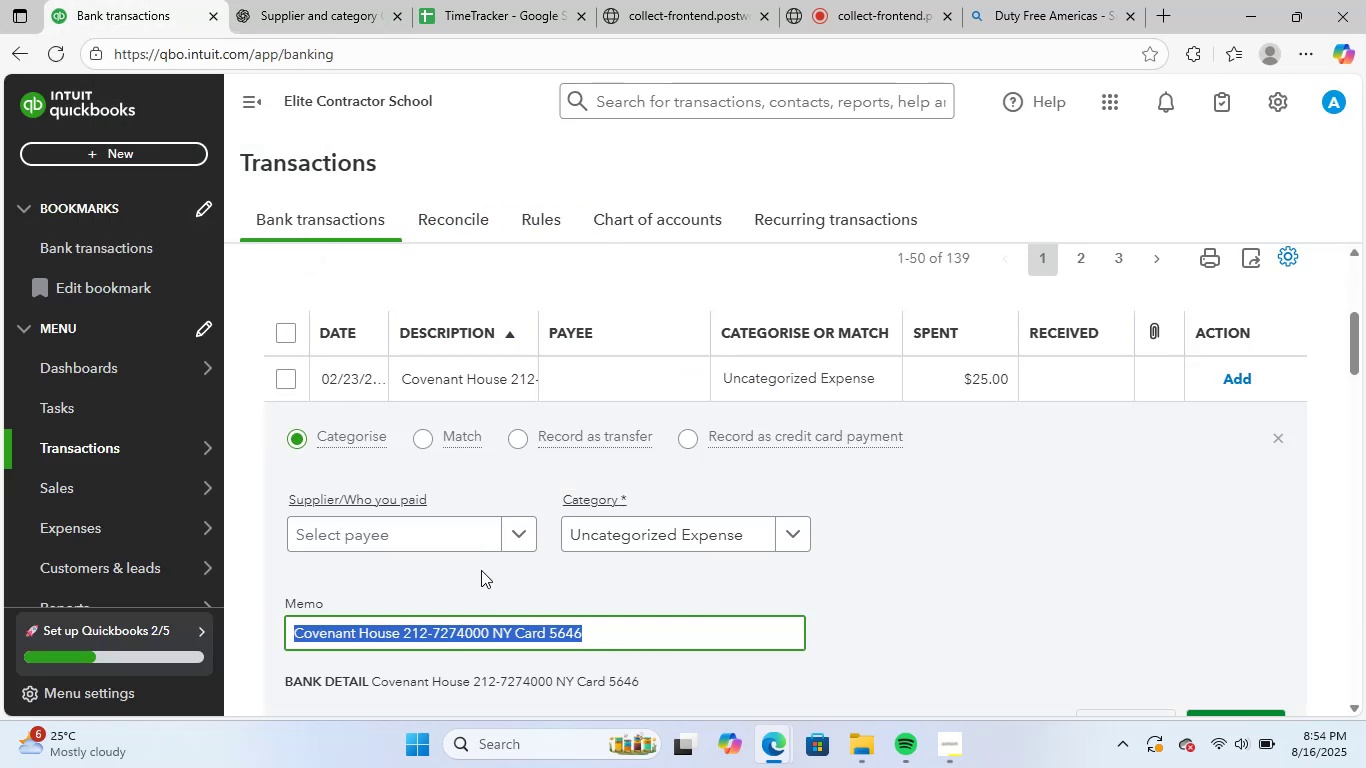 
left_click([458, 515])
 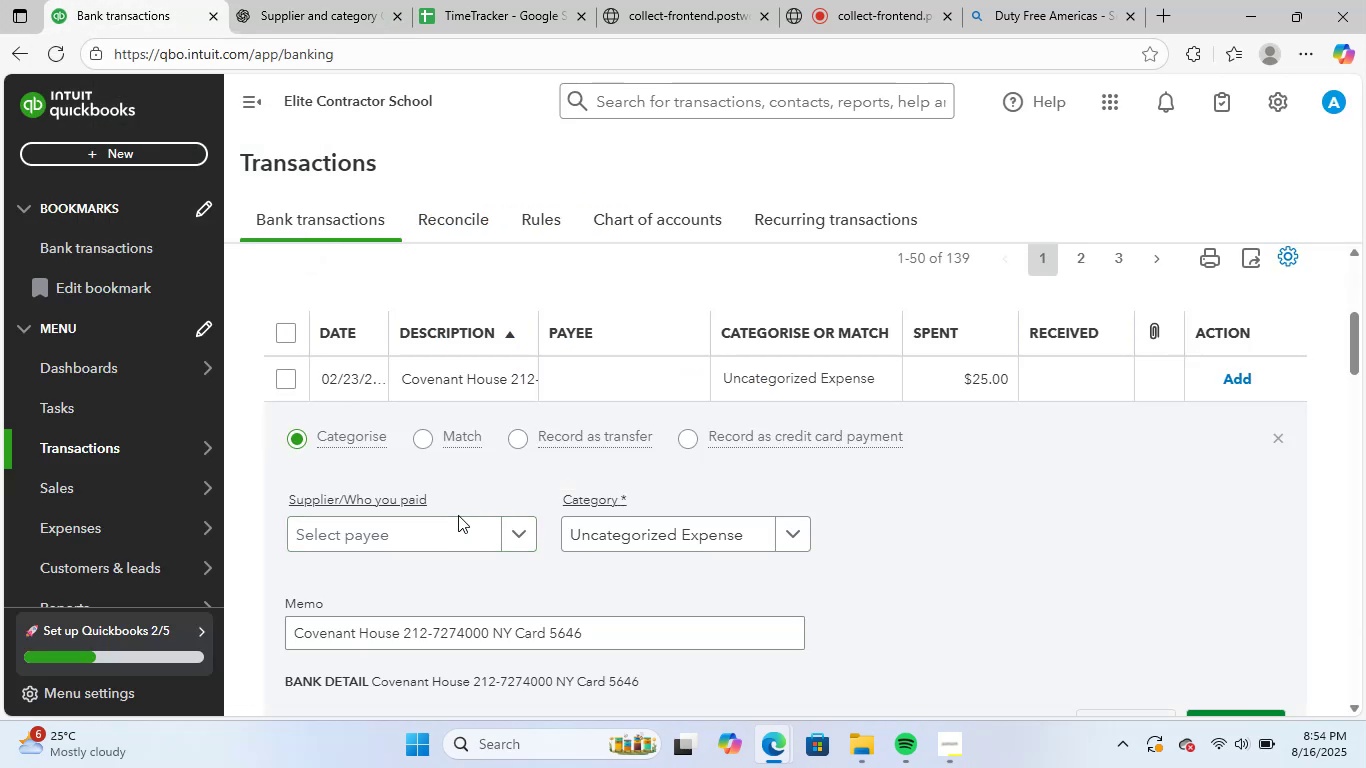 
key(Control+V)
 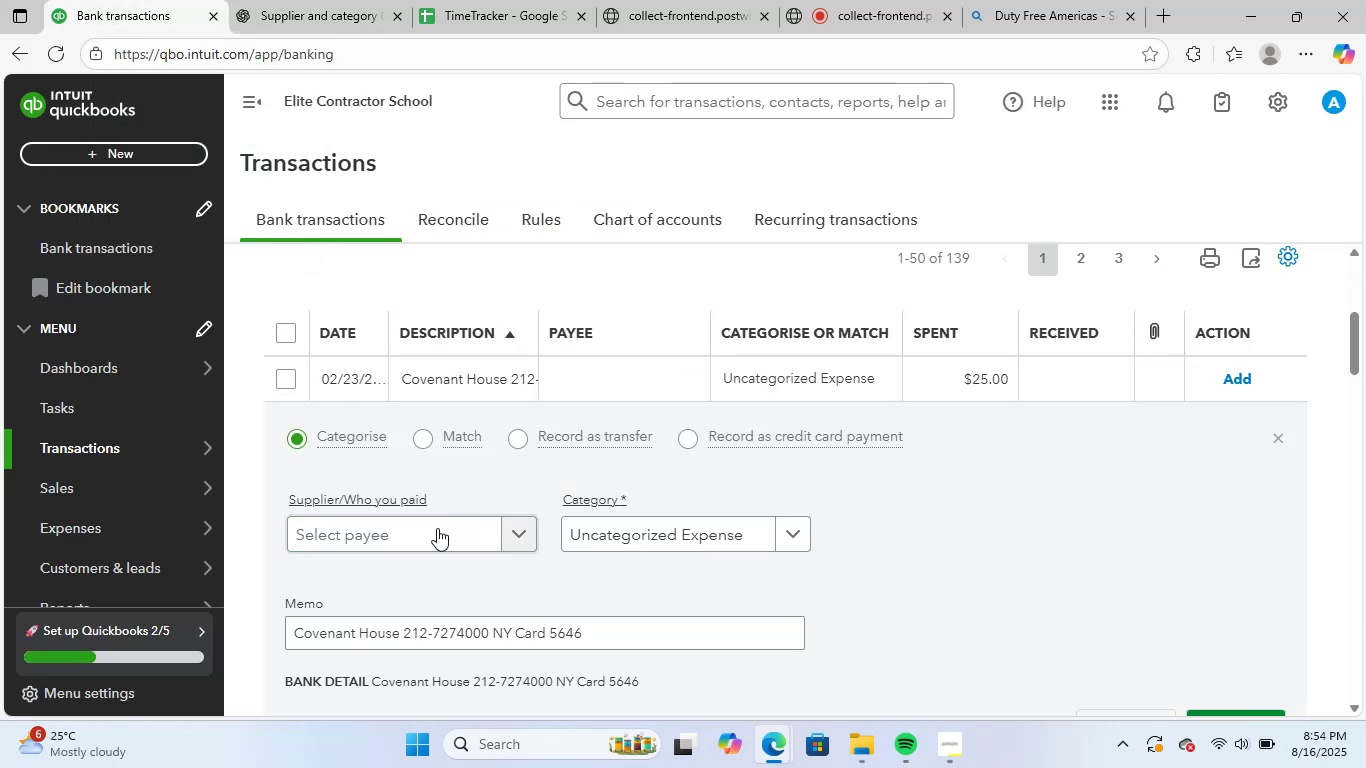 
left_click([433, 532])
 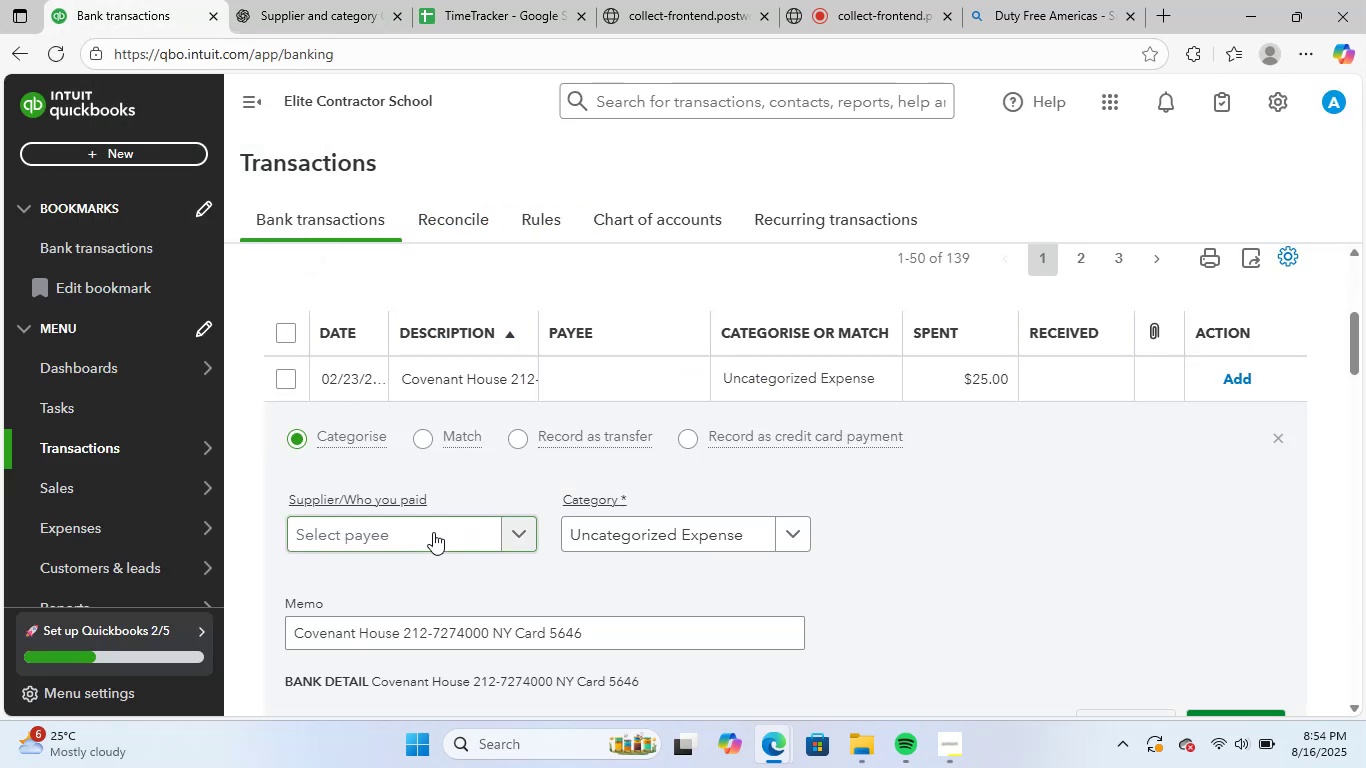 
key(Control+ControlLeft)
 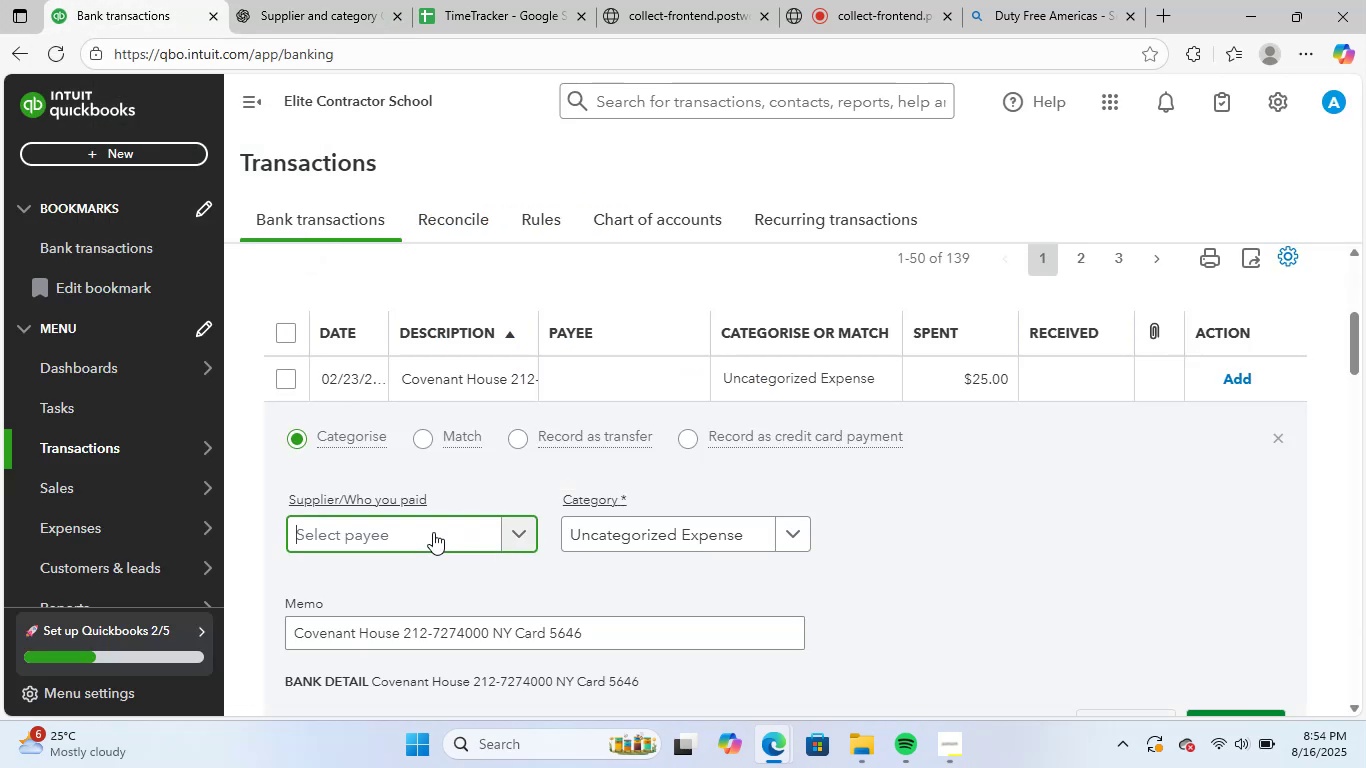 
key(Control+V)
 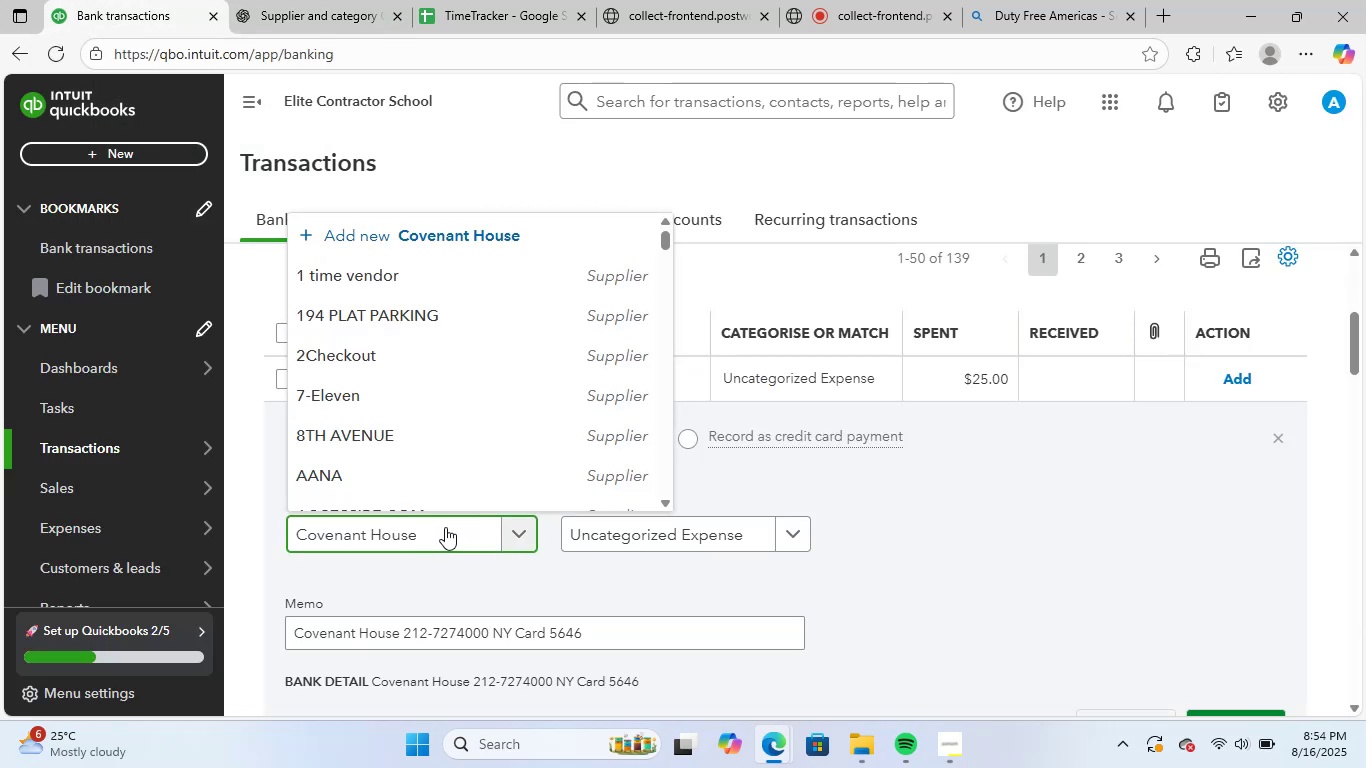 
mouse_move([468, 500])
 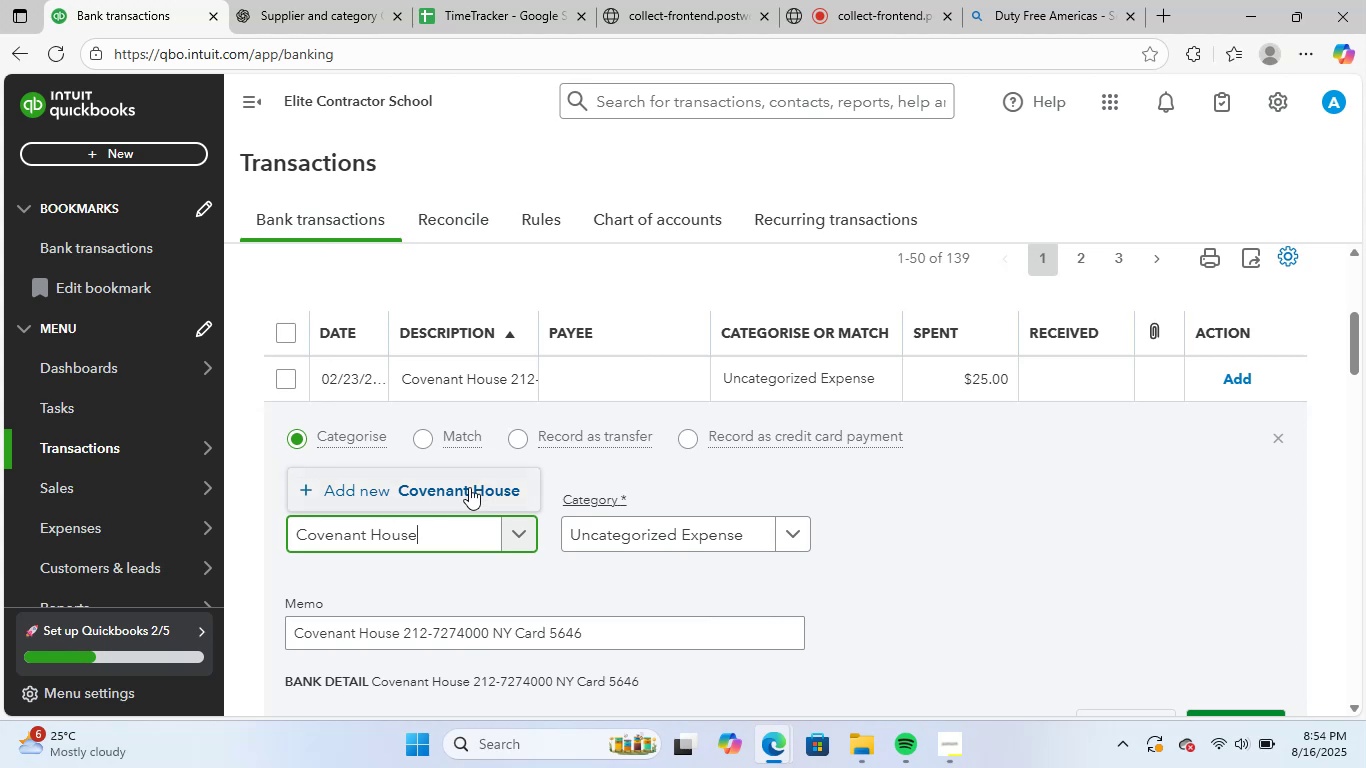 
left_click([469, 487])
 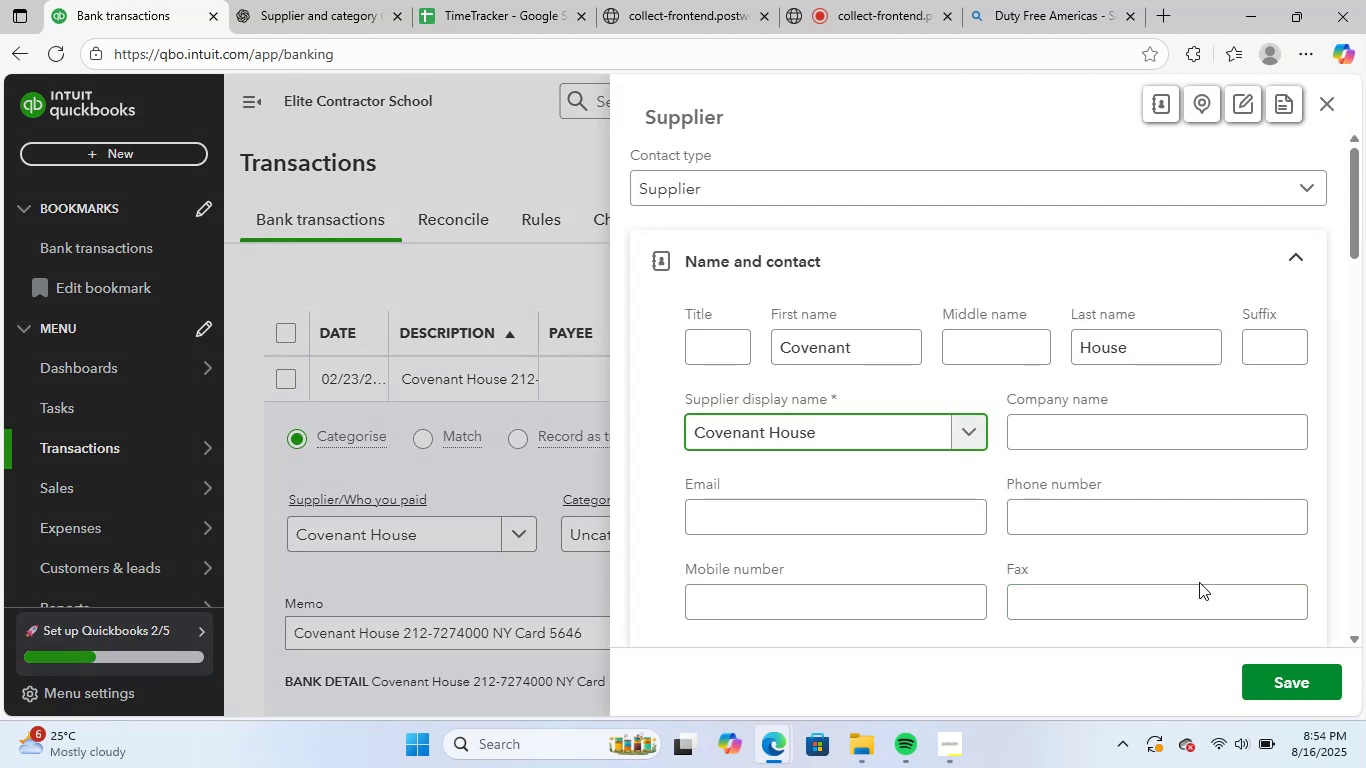 
left_click([1279, 684])
 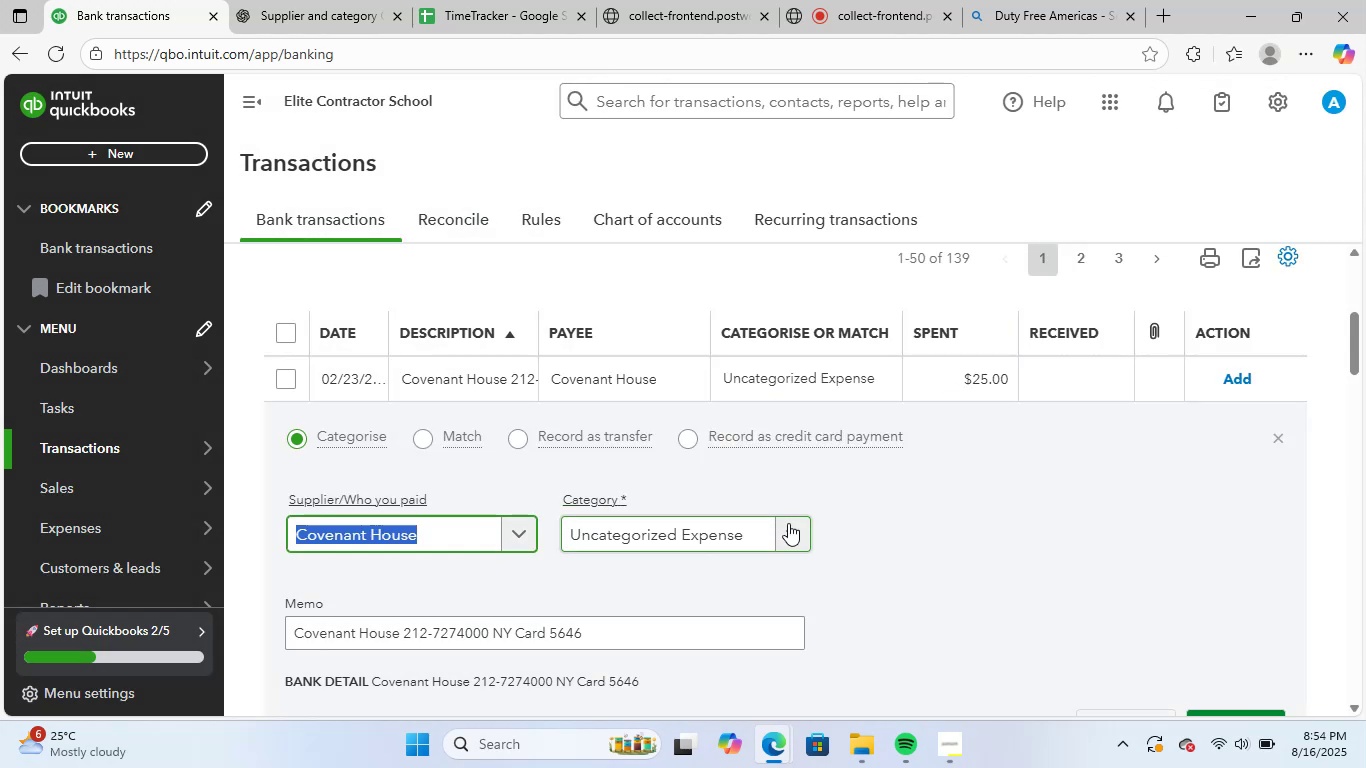 
left_click([732, 535])
 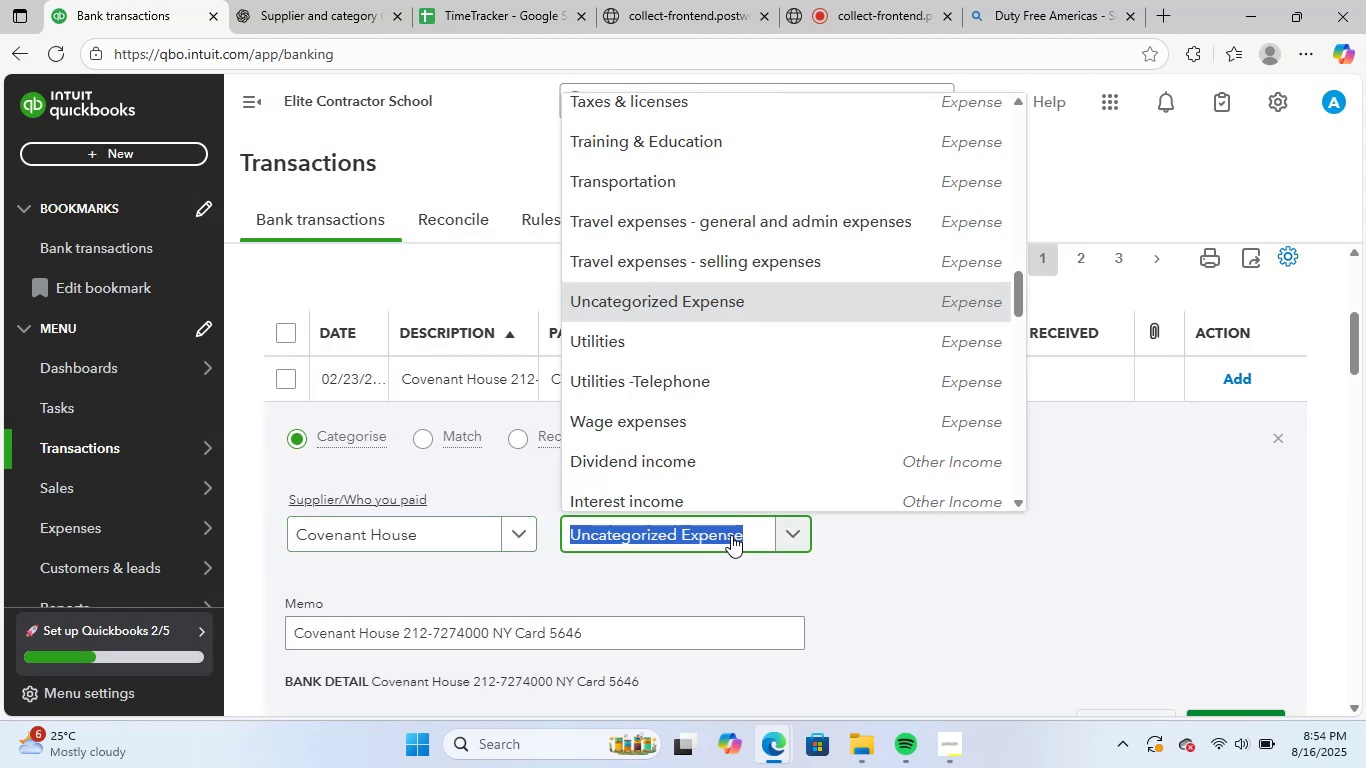 
type(gene)
 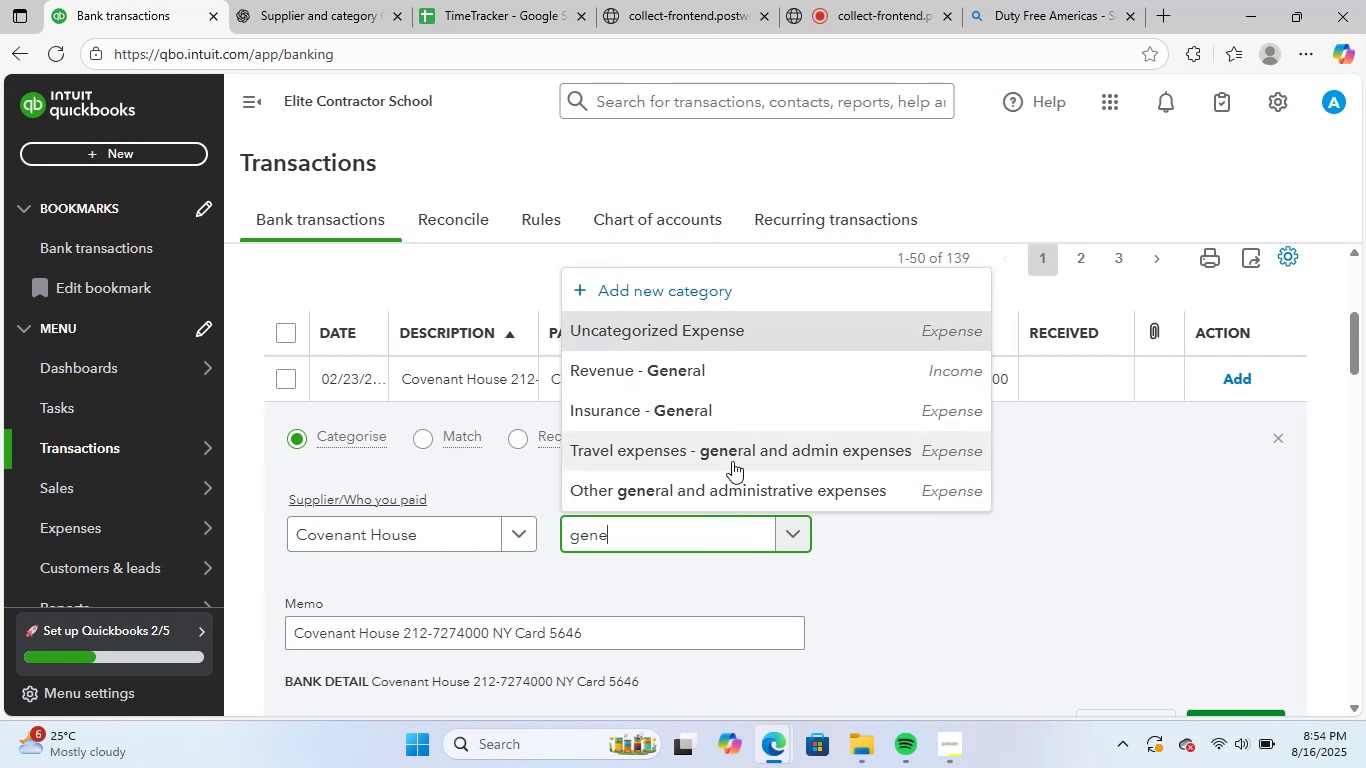 
left_click([745, 490])
 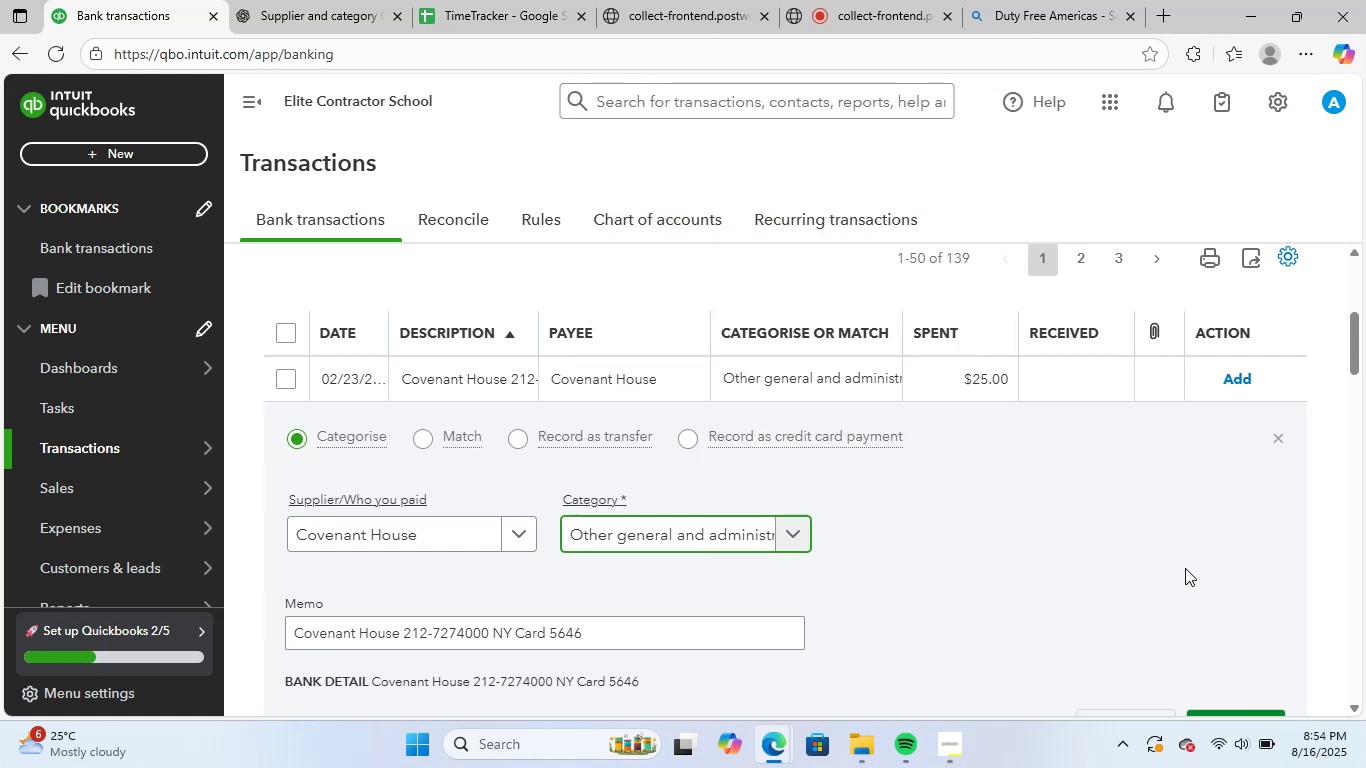 
scroll: coordinate [1185, 568], scroll_direction: down, amount: 2.0
 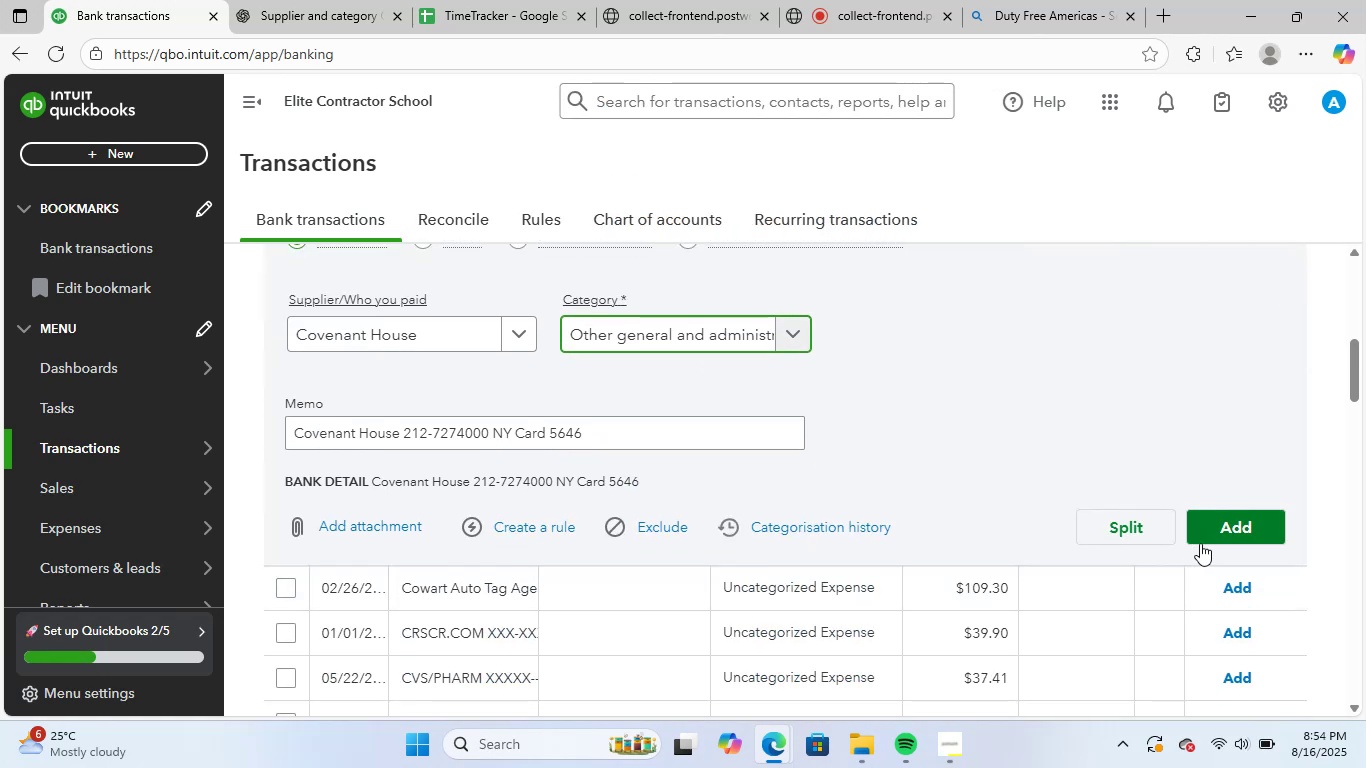 
left_click([1234, 524])
 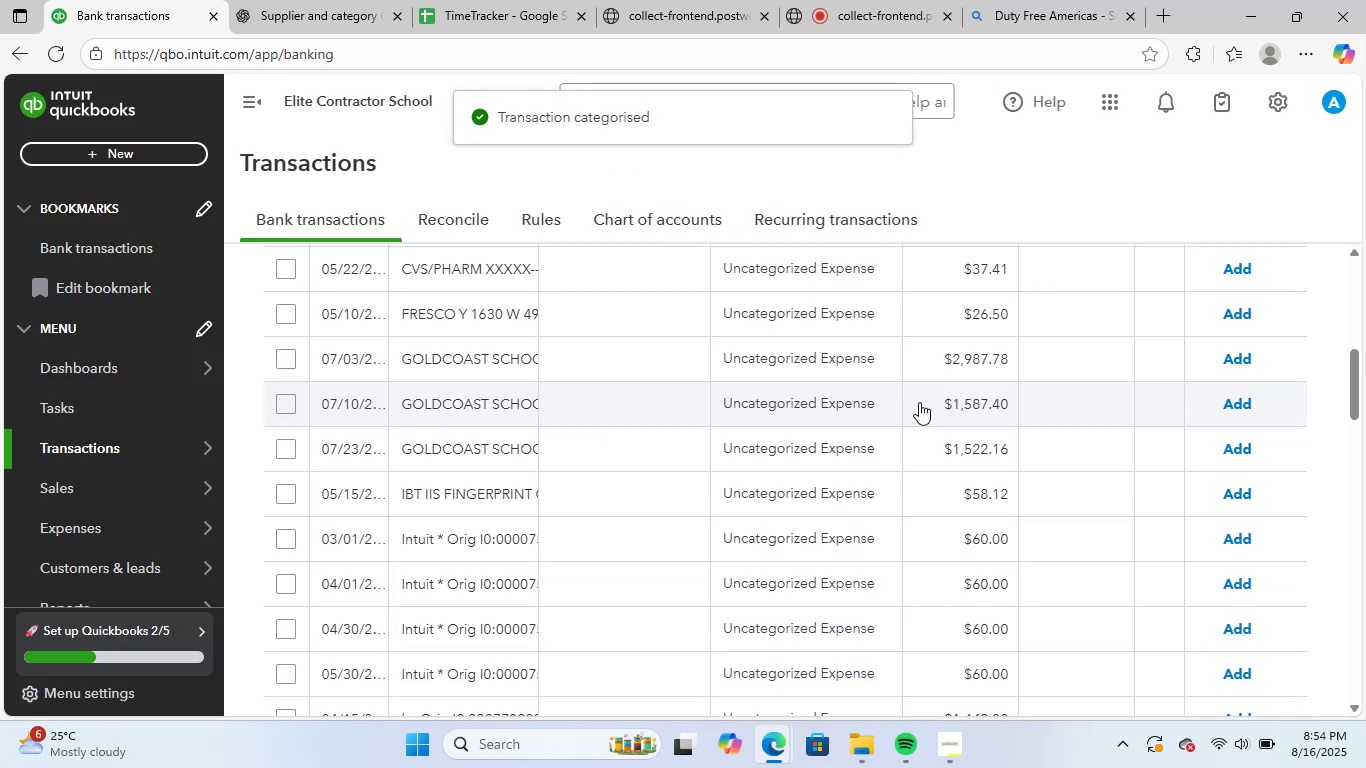 
scroll: coordinate [628, 407], scroll_direction: up, amount: 2.0
 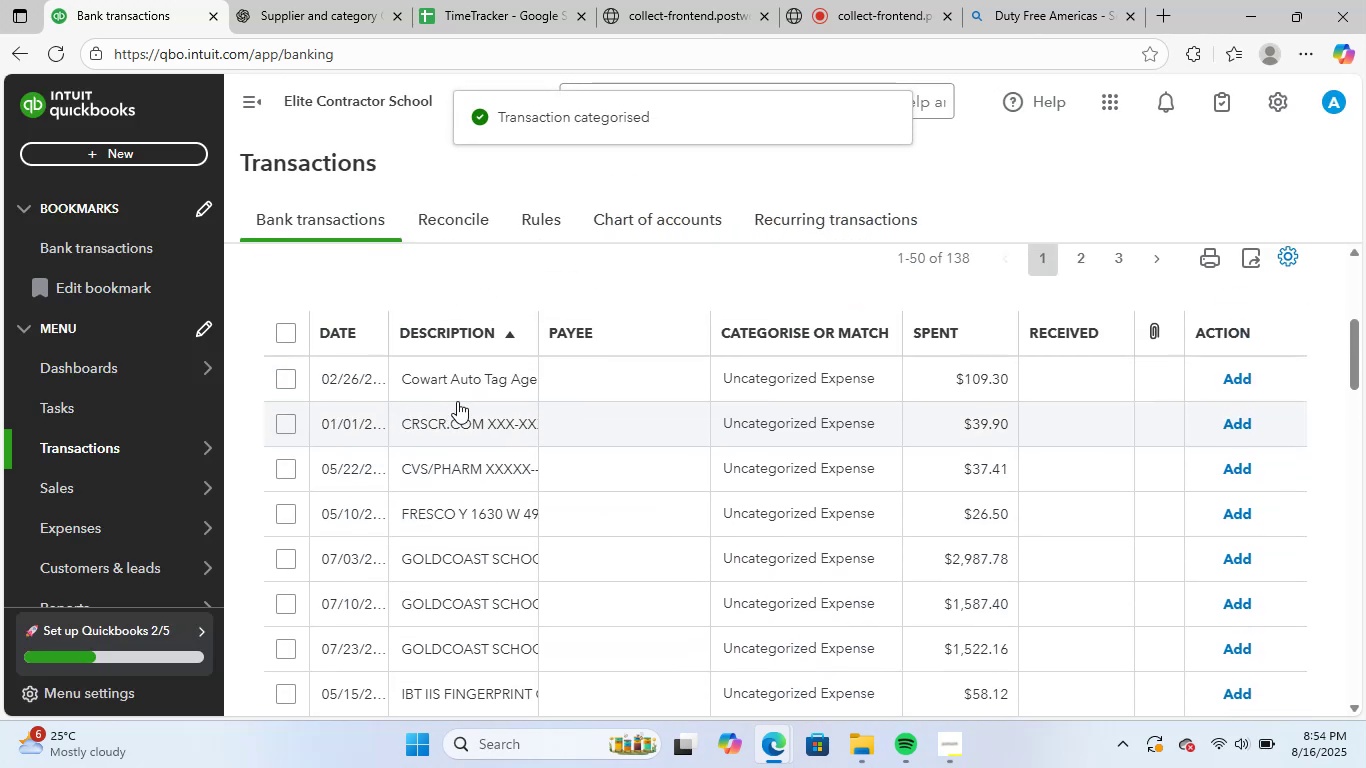 
left_click([481, 375])
 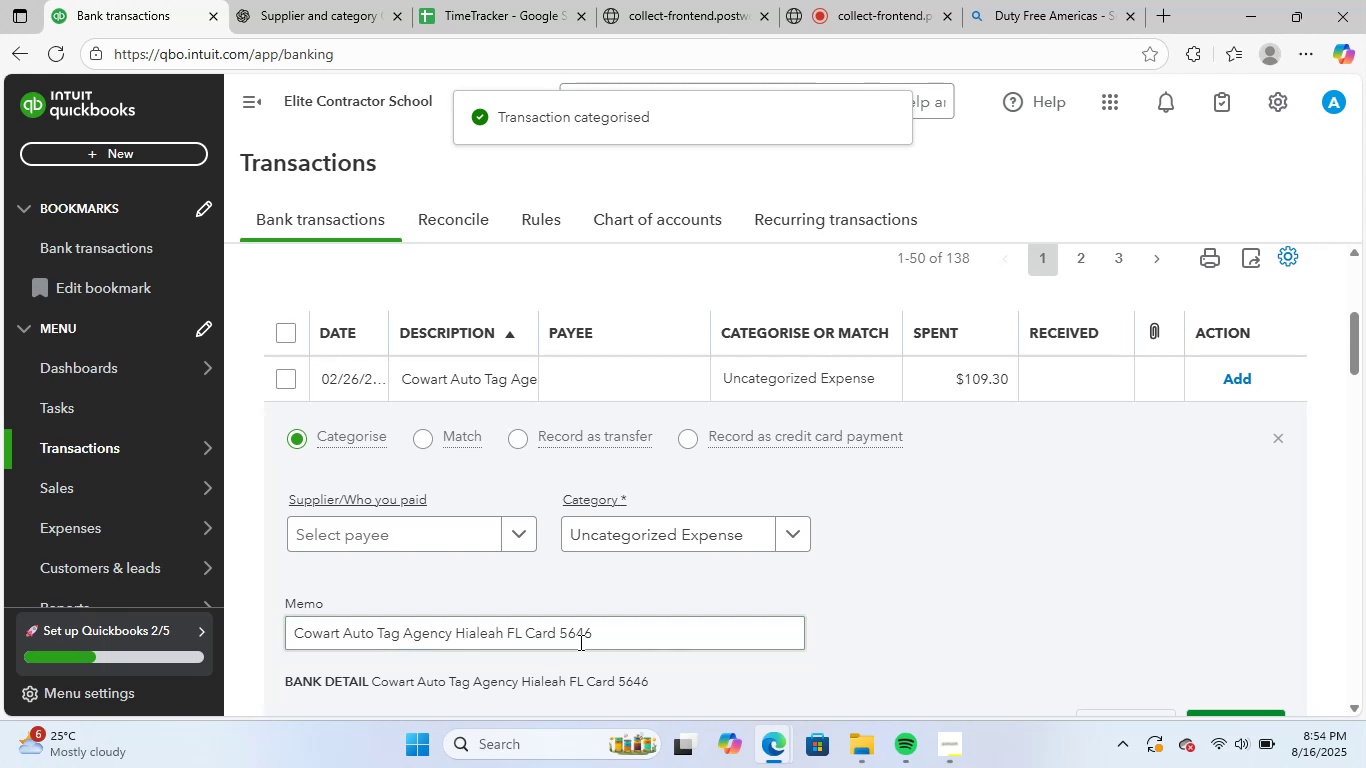 
left_click_drag(start_coordinate=[622, 628], to_coordinate=[238, 590])
 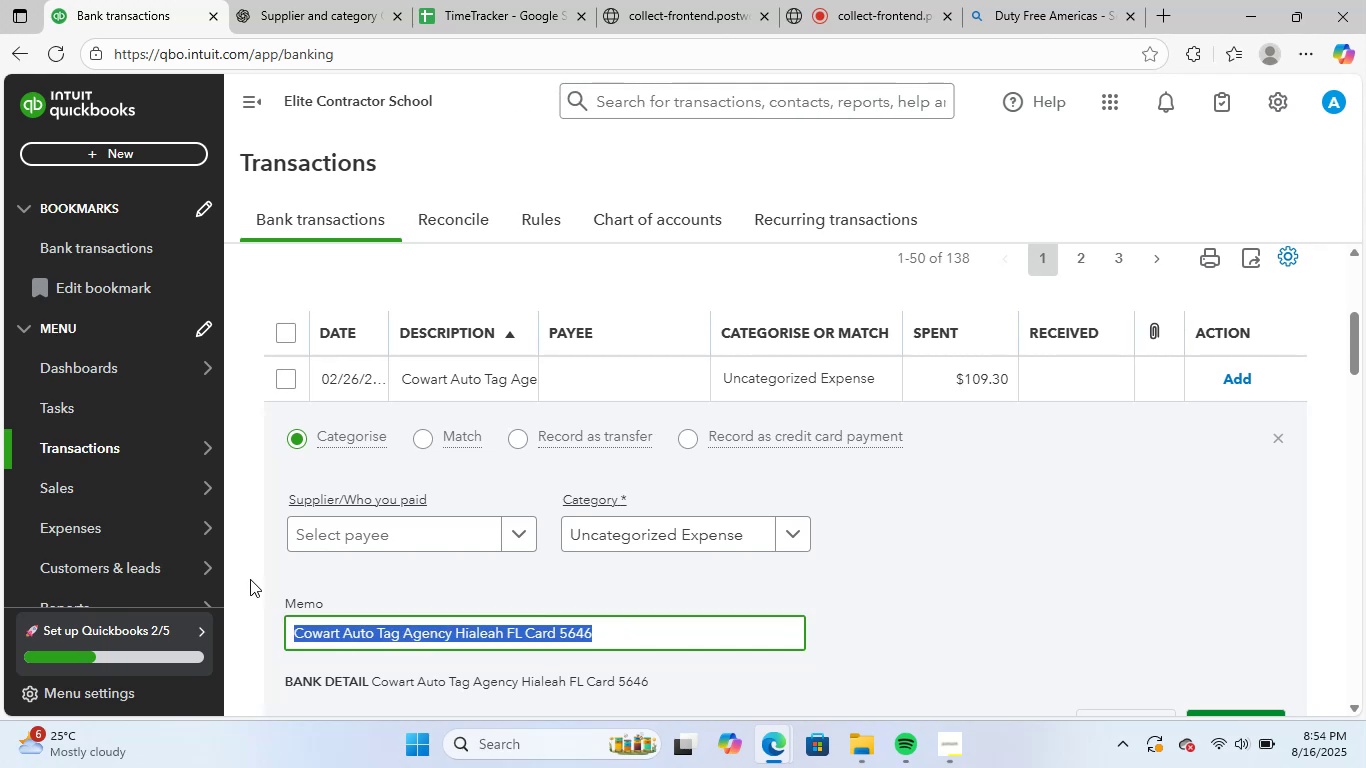 
key(Control+C)
 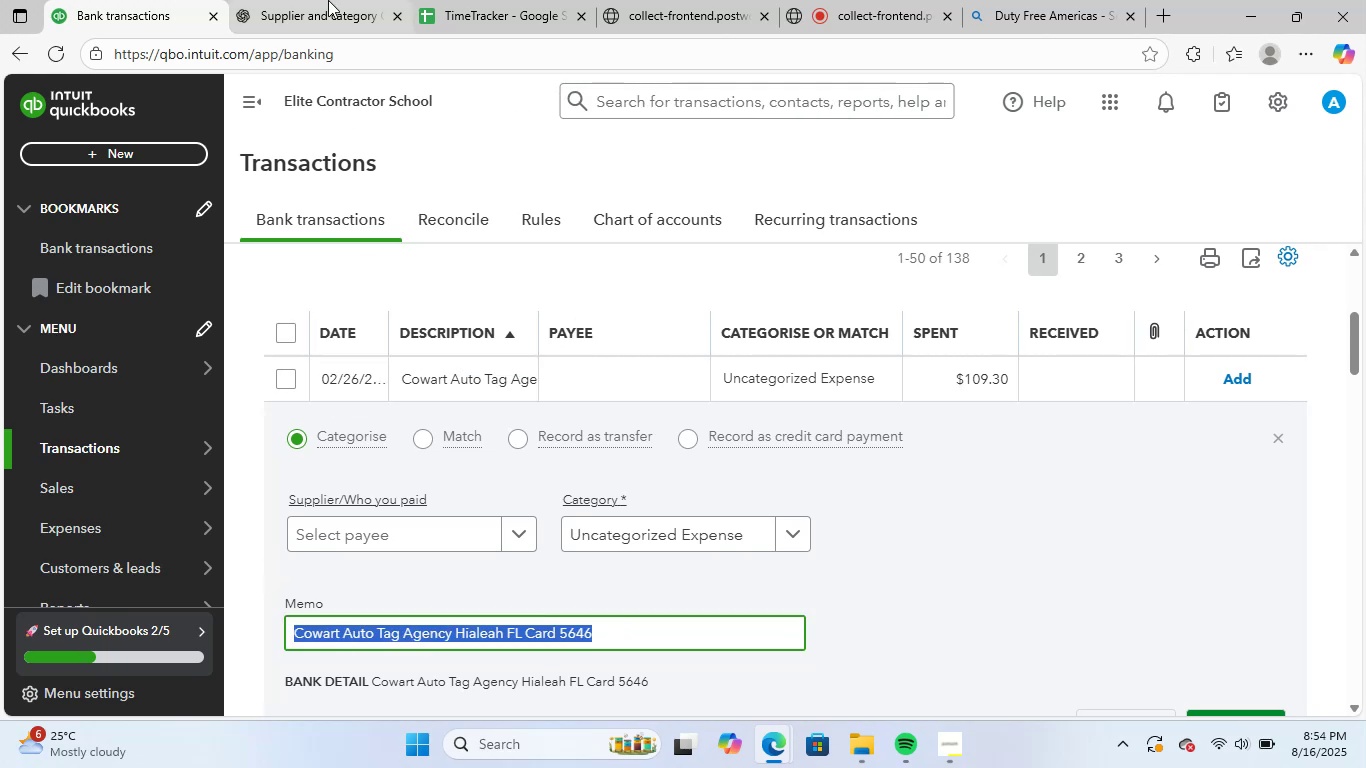 
left_click([328, 0])
 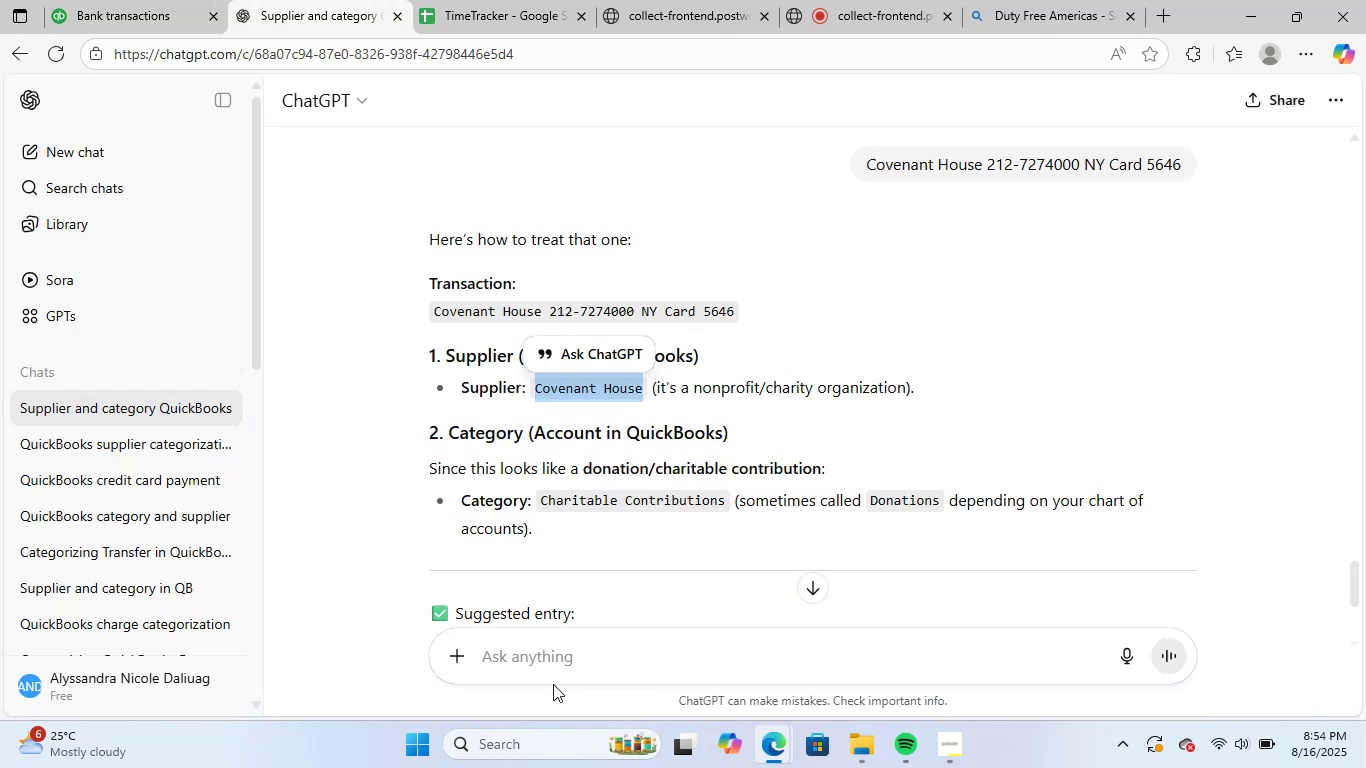 
left_click([589, 652])
 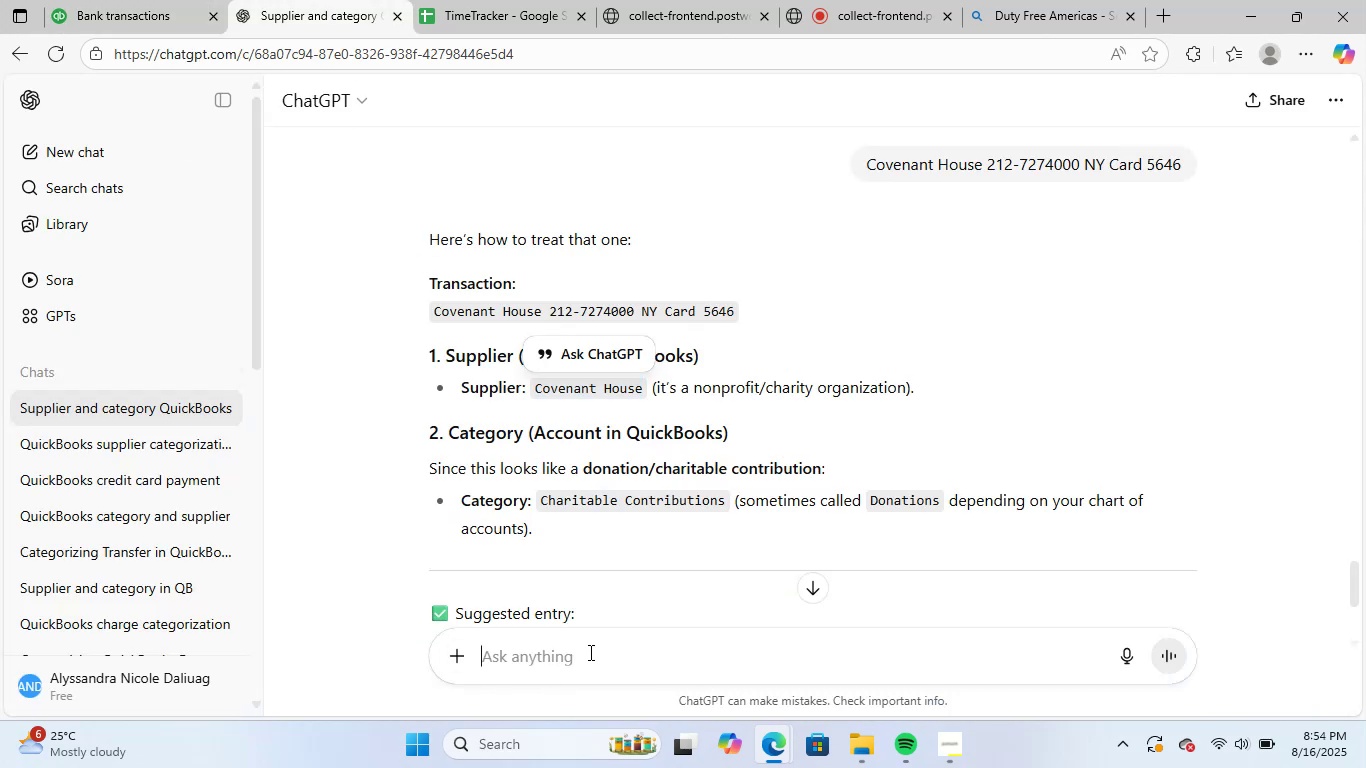 
key(Control+ControlLeft)
 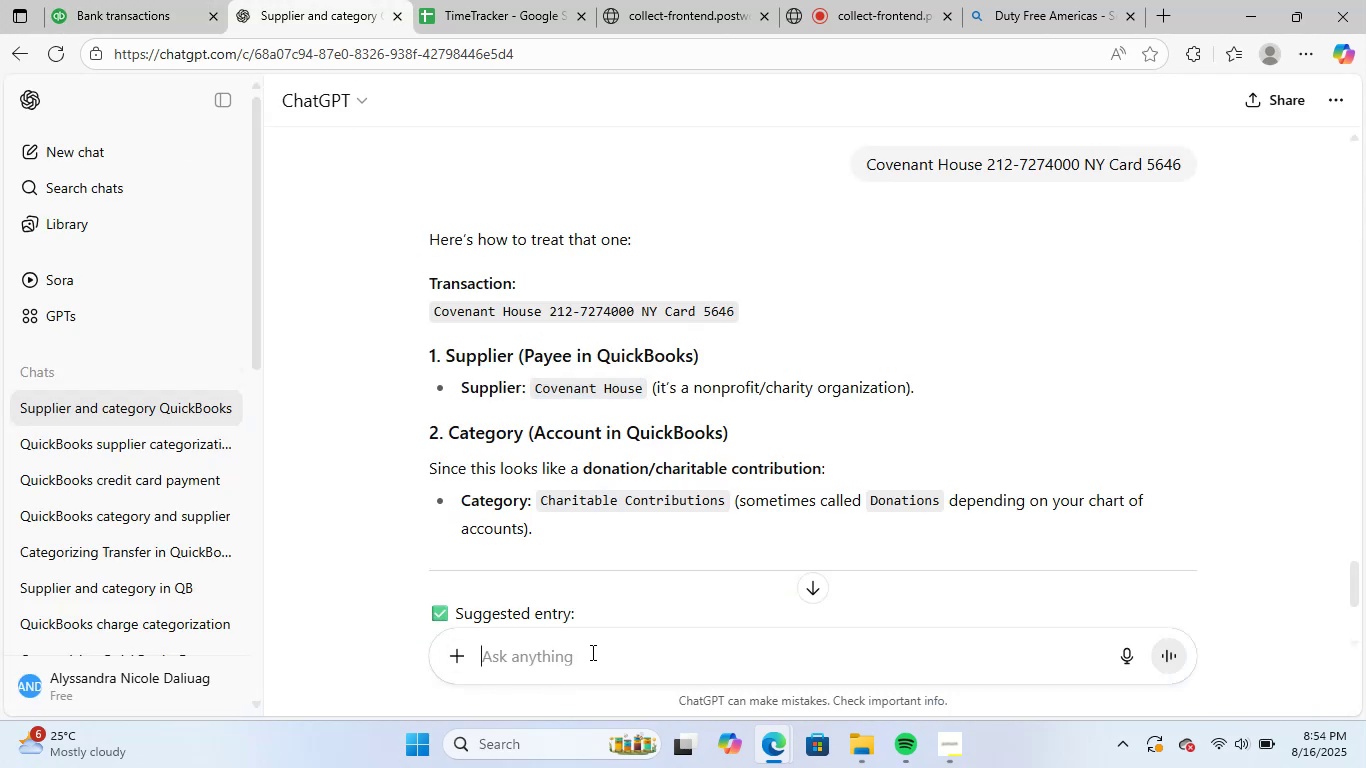 
key(Control+V)
 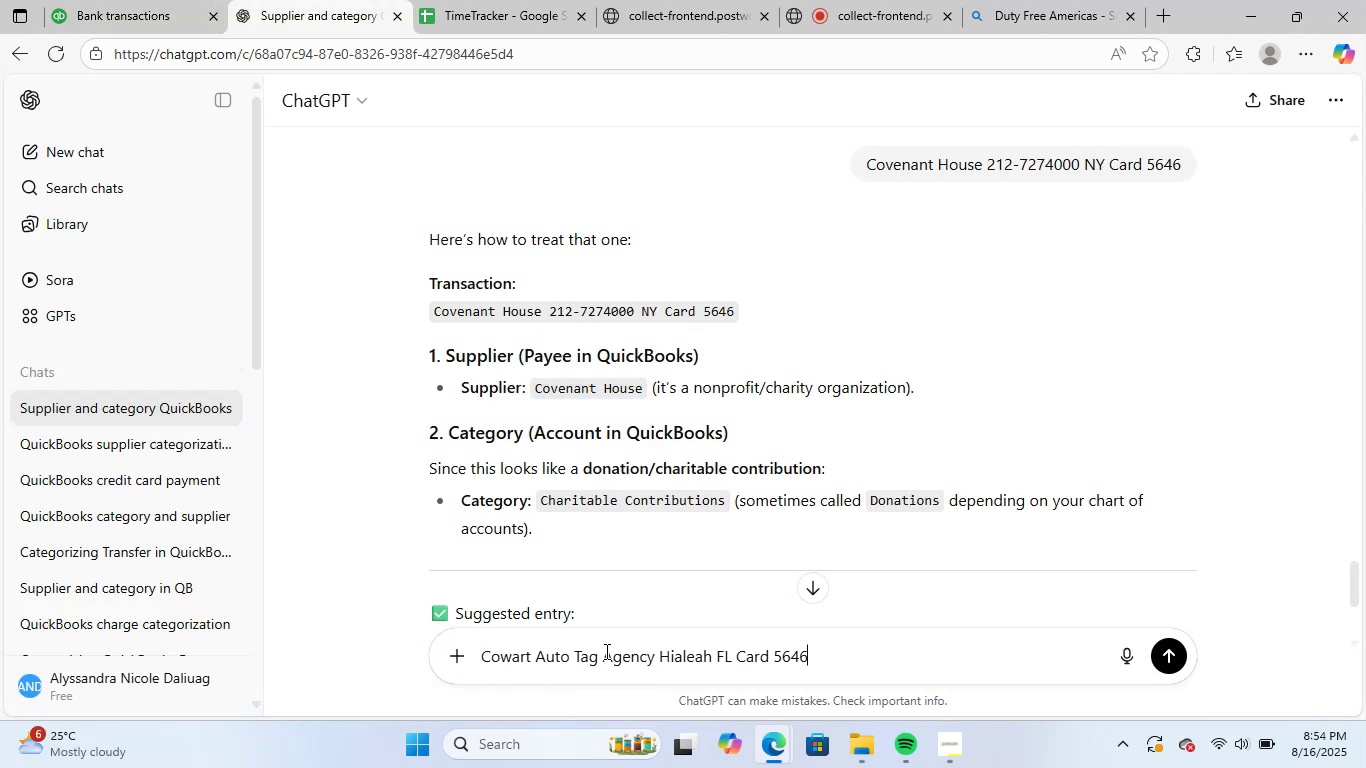 
key(NumpadEnter)
 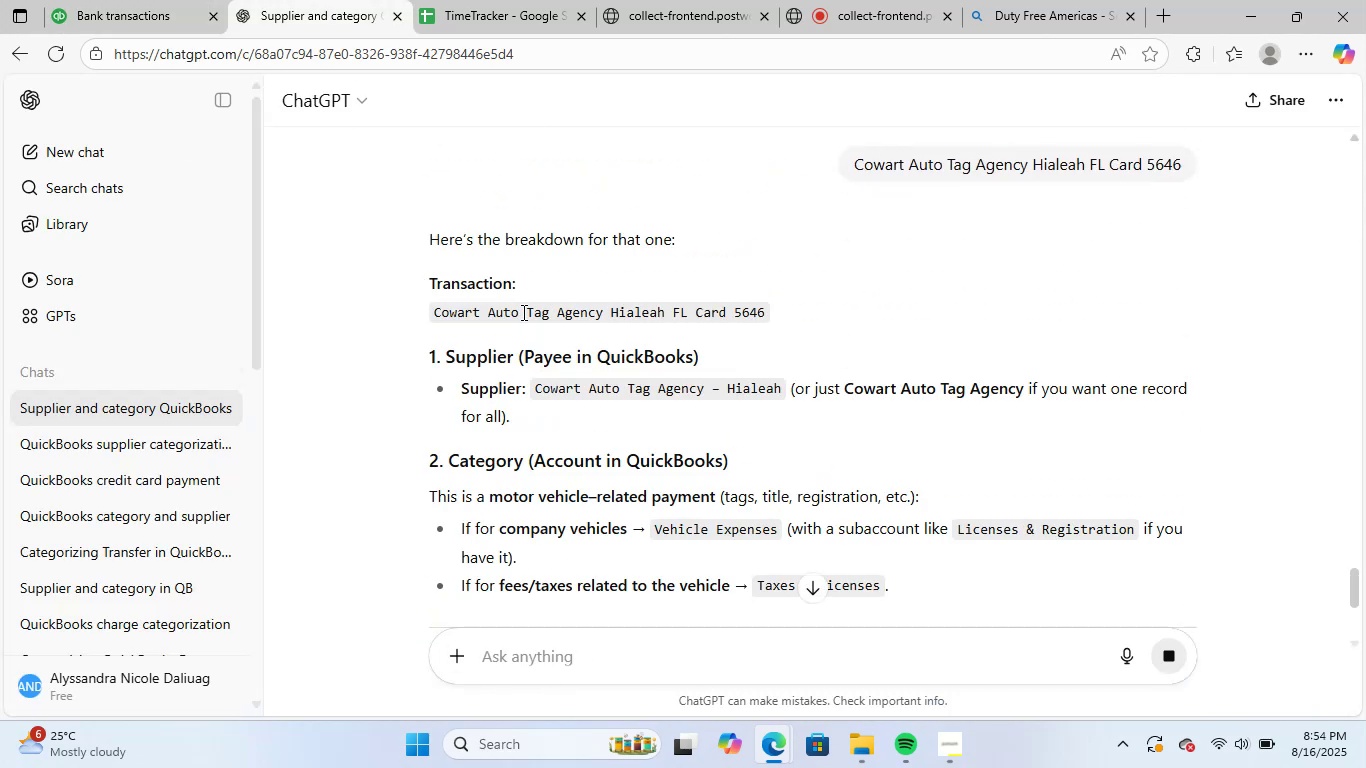 
wait(6.94)
 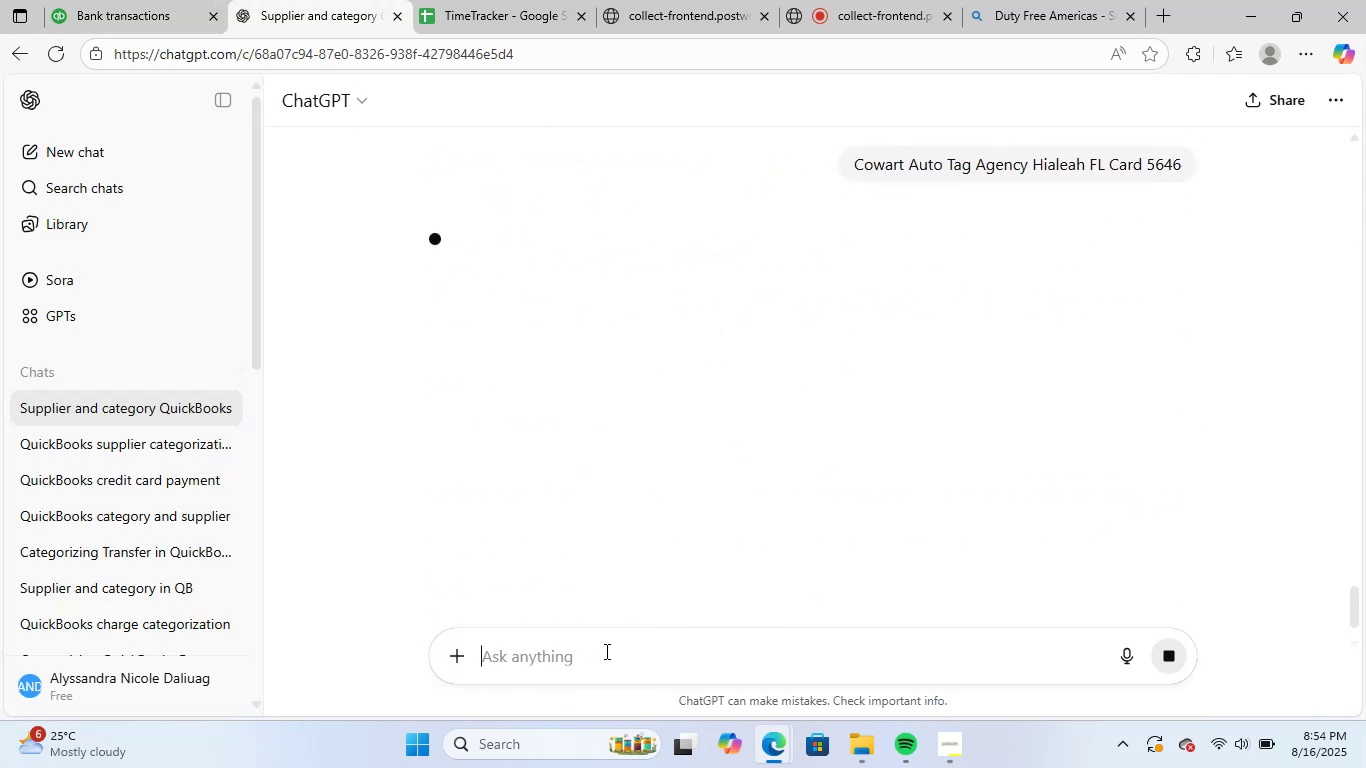 
left_click_drag(start_coordinate=[432, 315], to_coordinate=[607, 316])
 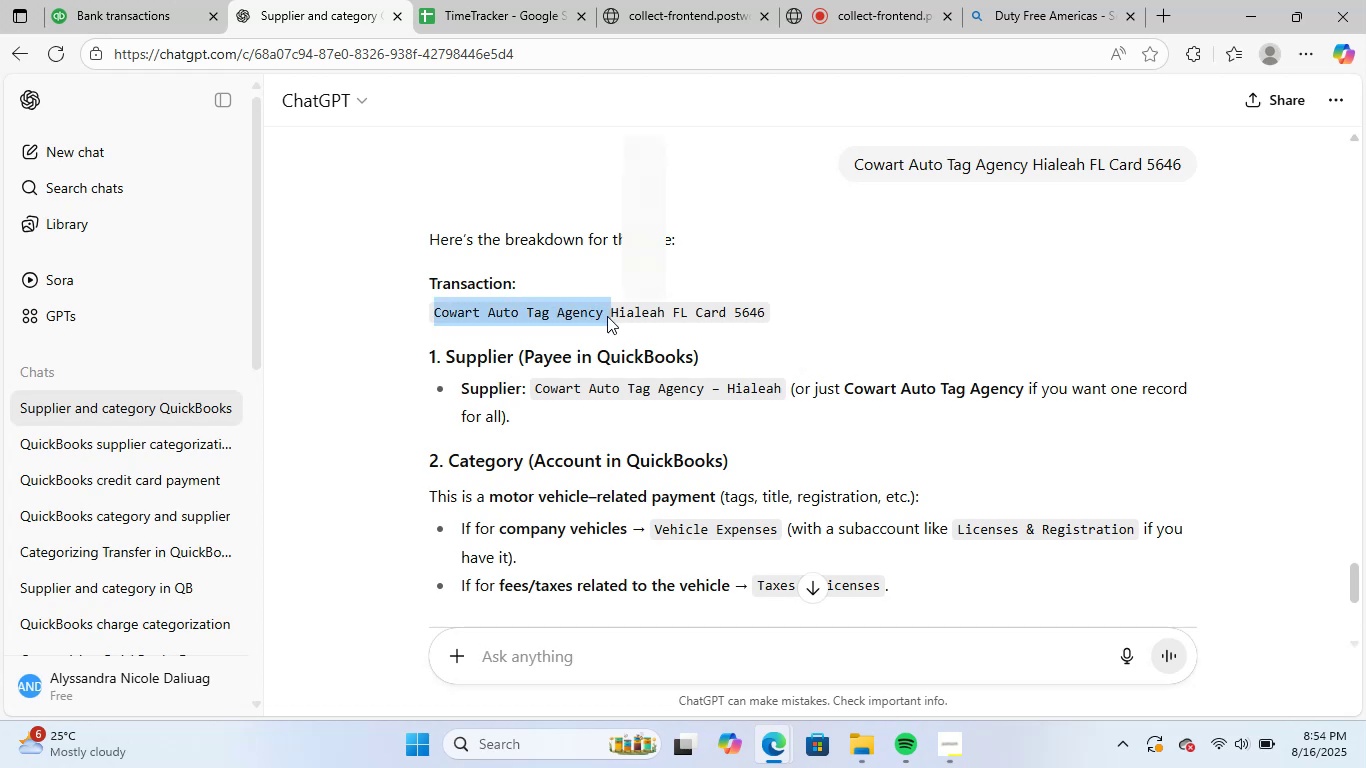 
key(Shift+ShiftLeft)
 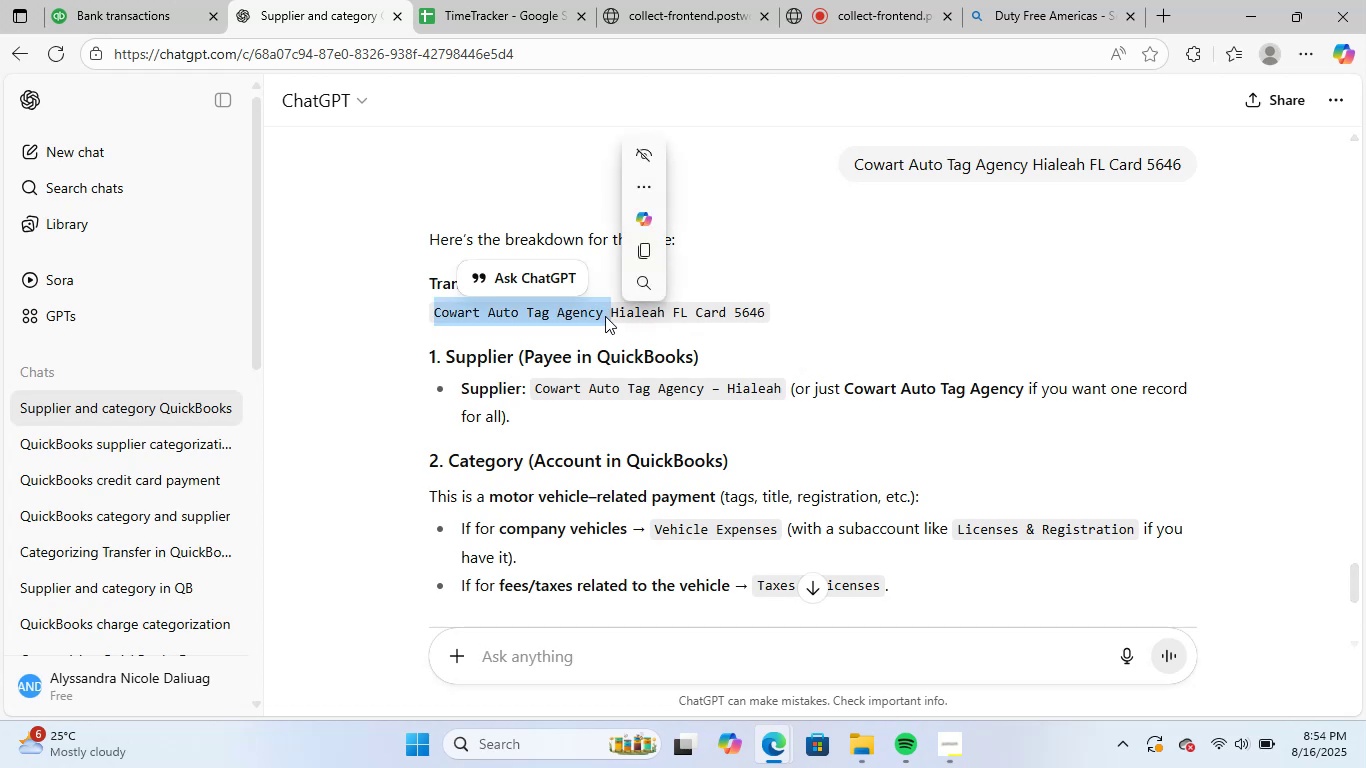 
hold_key(key=ControlLeft, duration=0.66)
 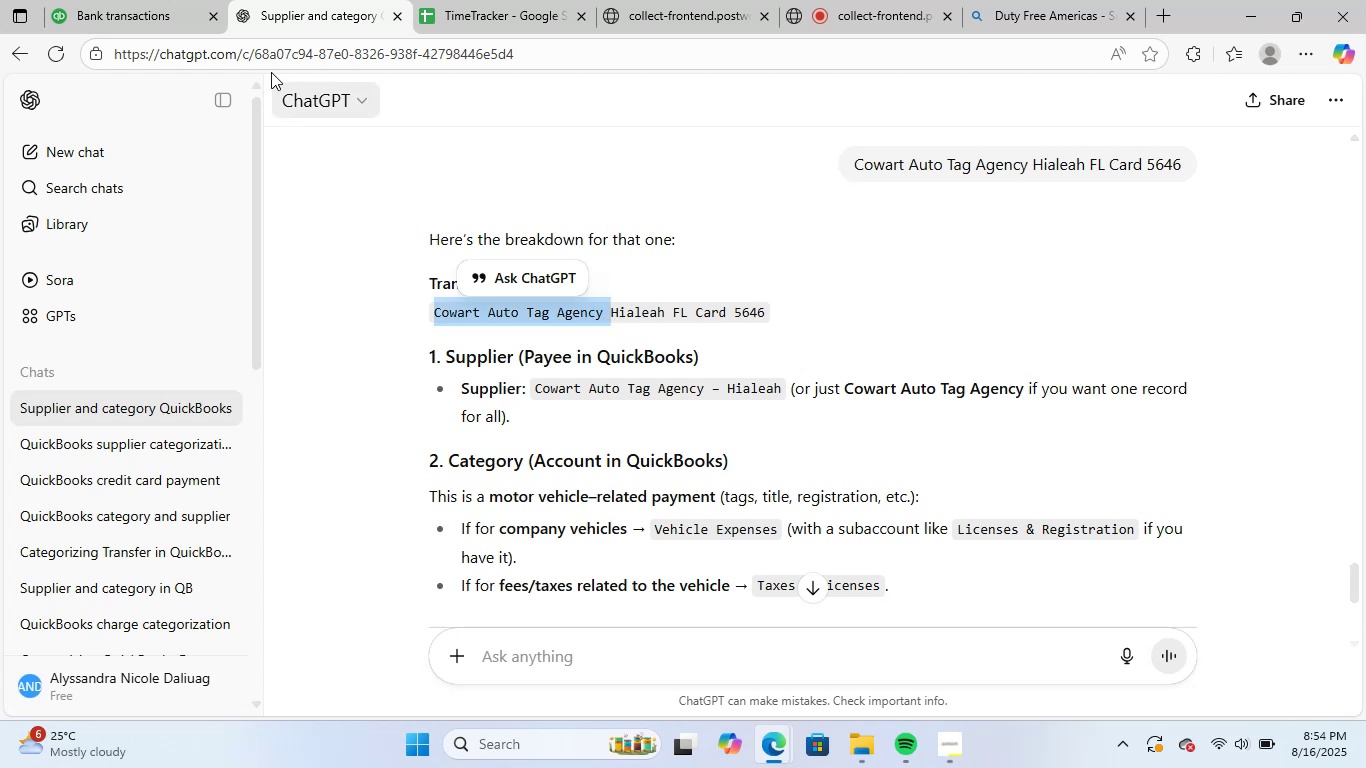 
hold_key(key=C, duration=0.32)
 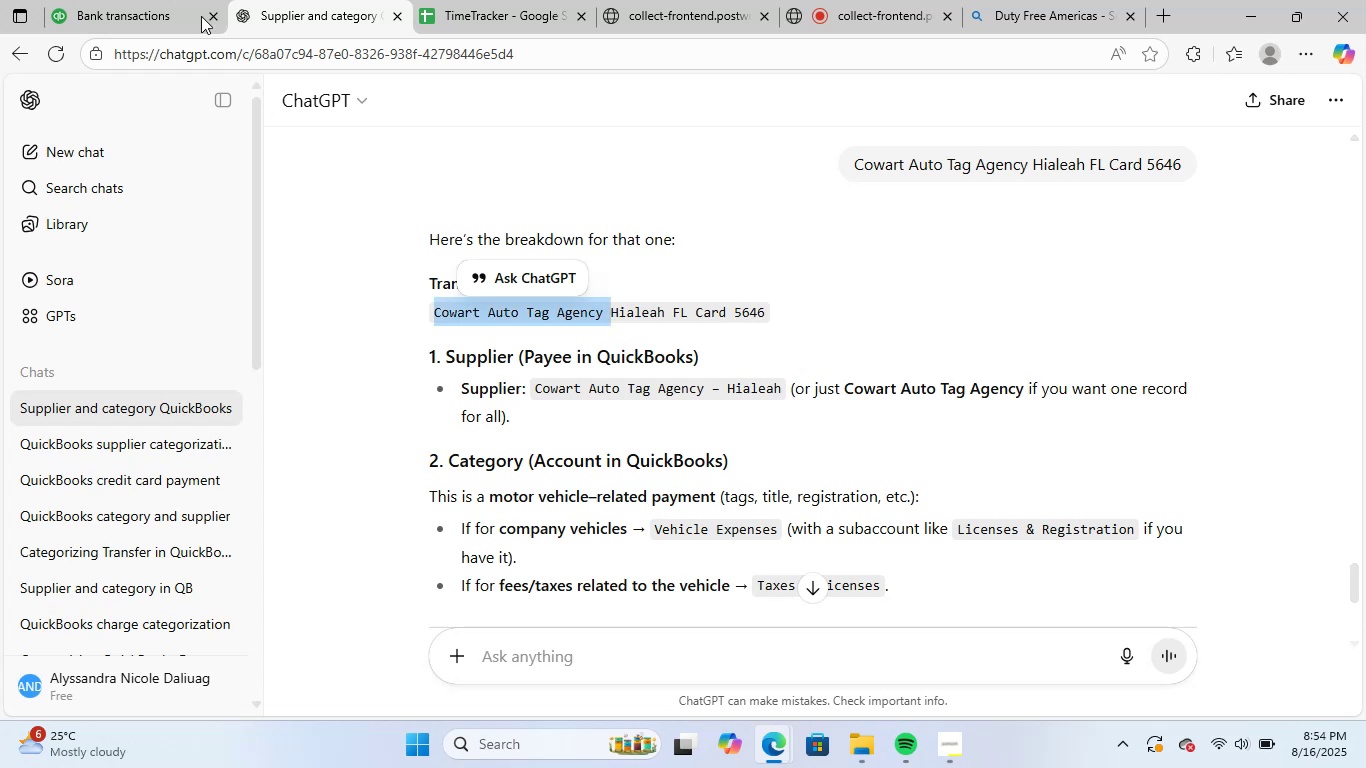 
left_click_drag(start_coordinate=[68, 0], to_coordinate=[73, 0])
 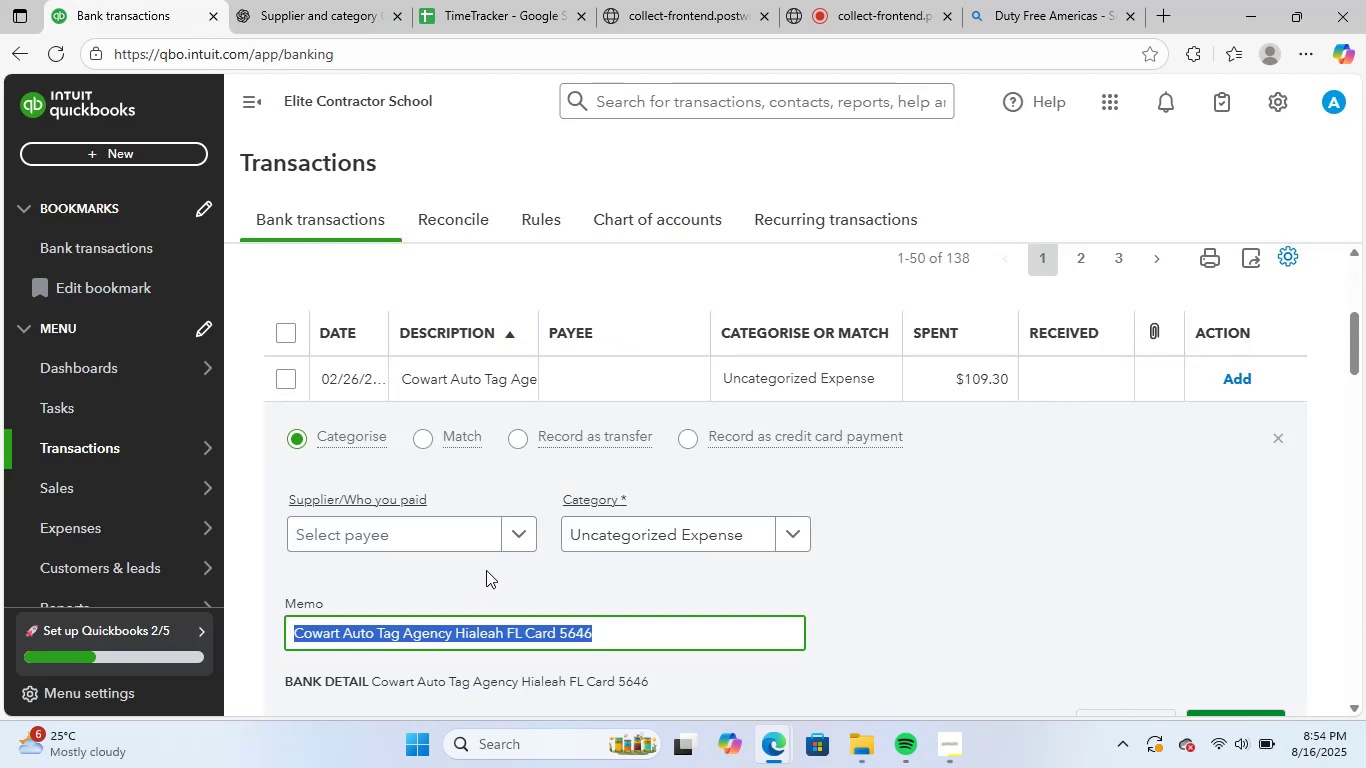 
key(Control+ControlLeft)
 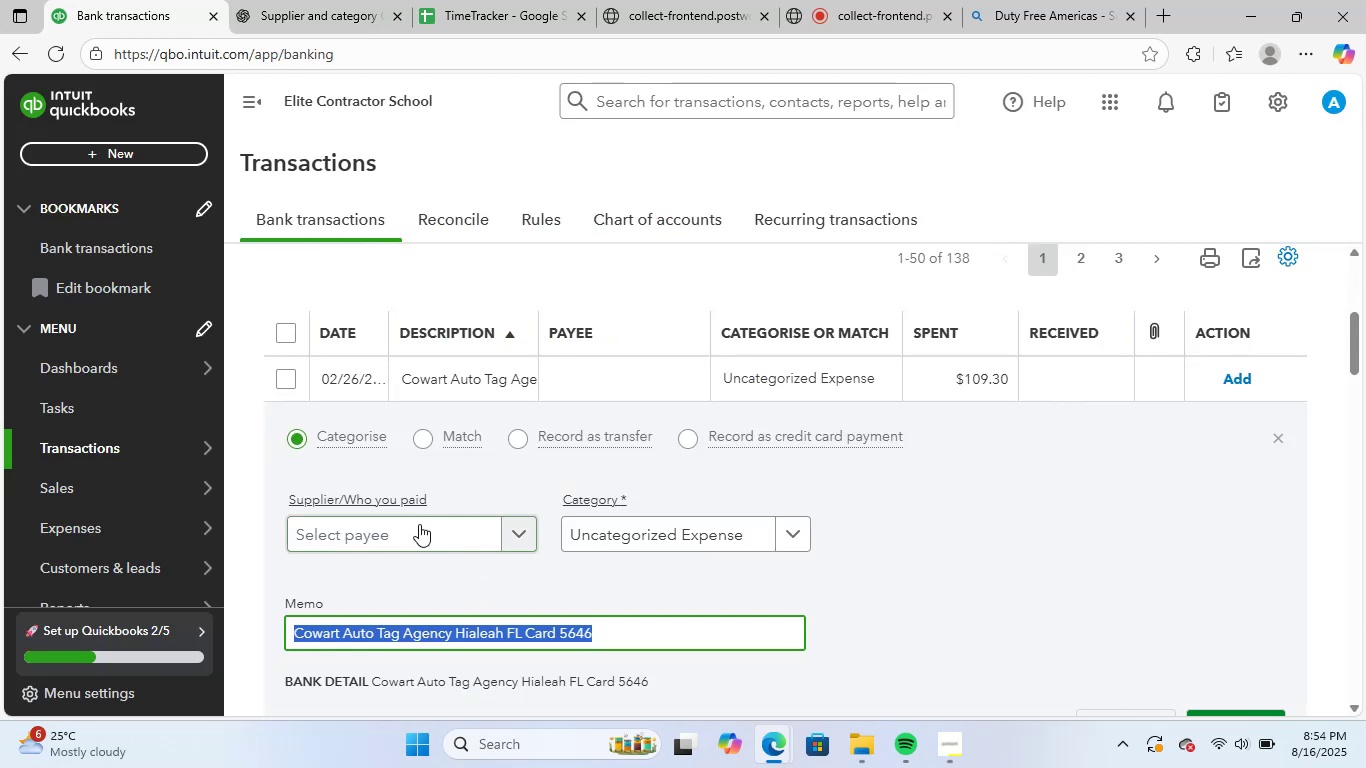 
left_click([419, 524])
 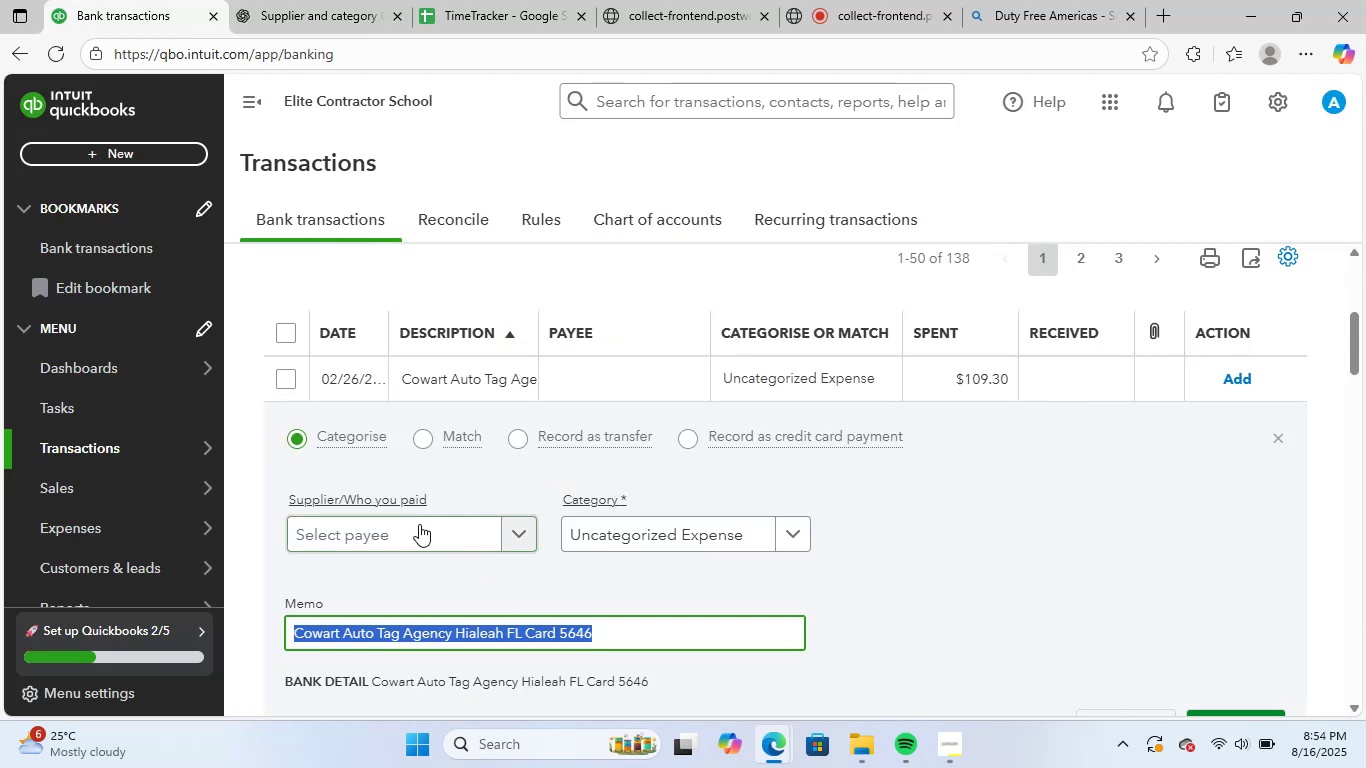 
key(Control+V)
 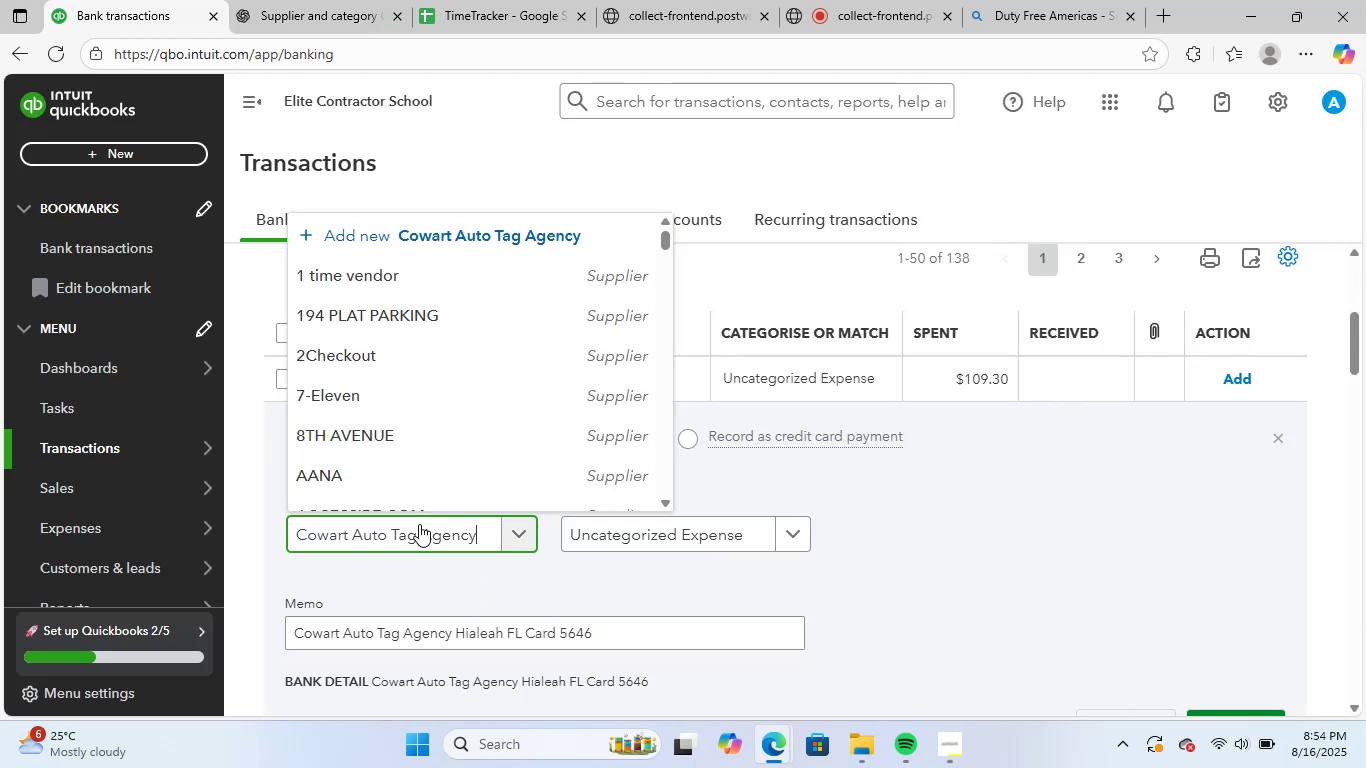 
mouse_move([457, 414])
 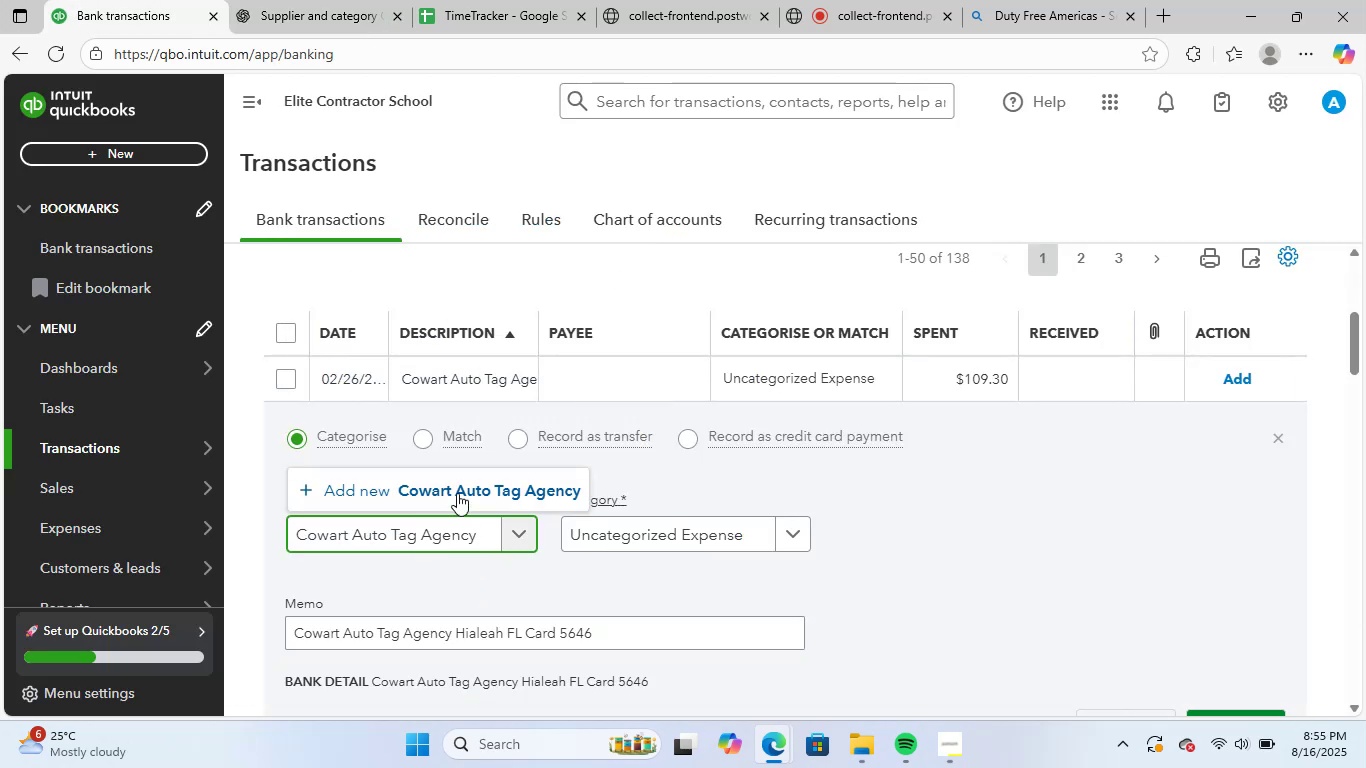 
left_click([457, 490])
 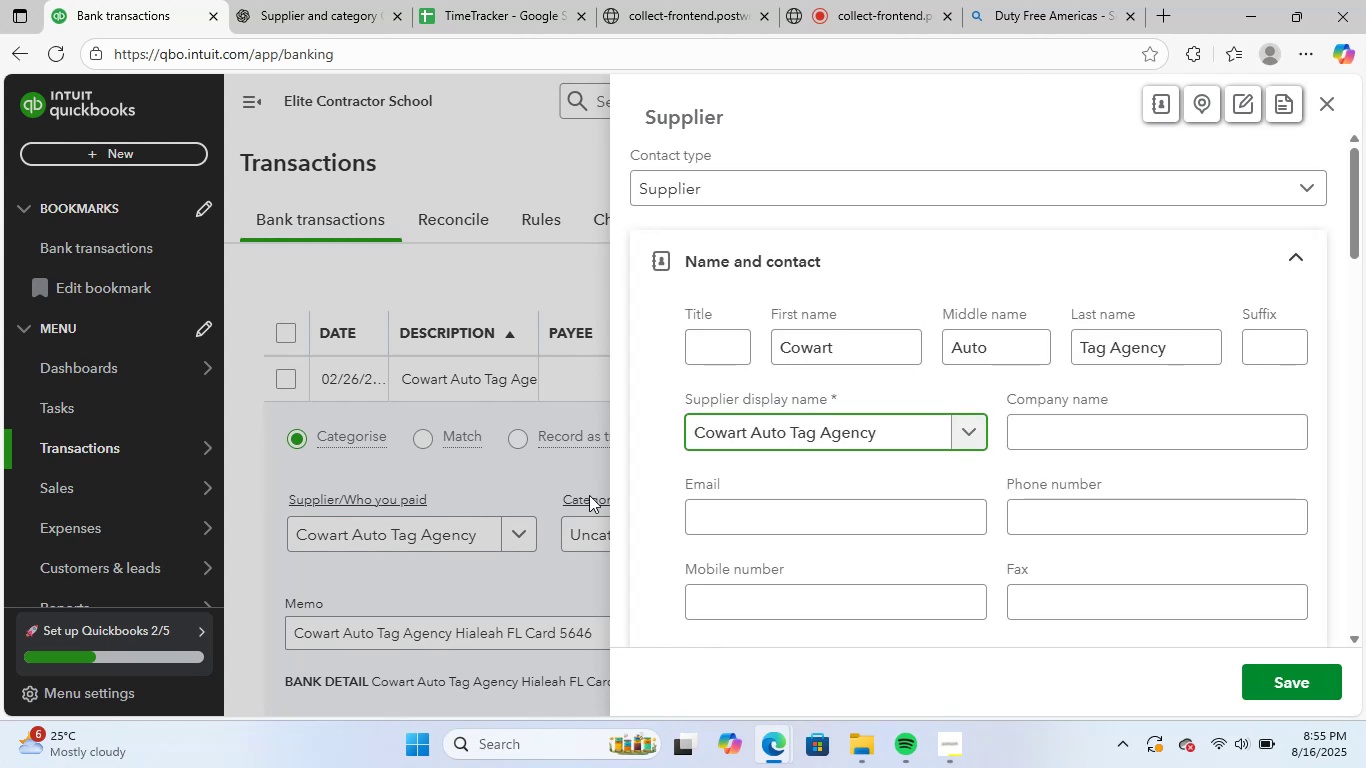 
left_click([1295, 673])
 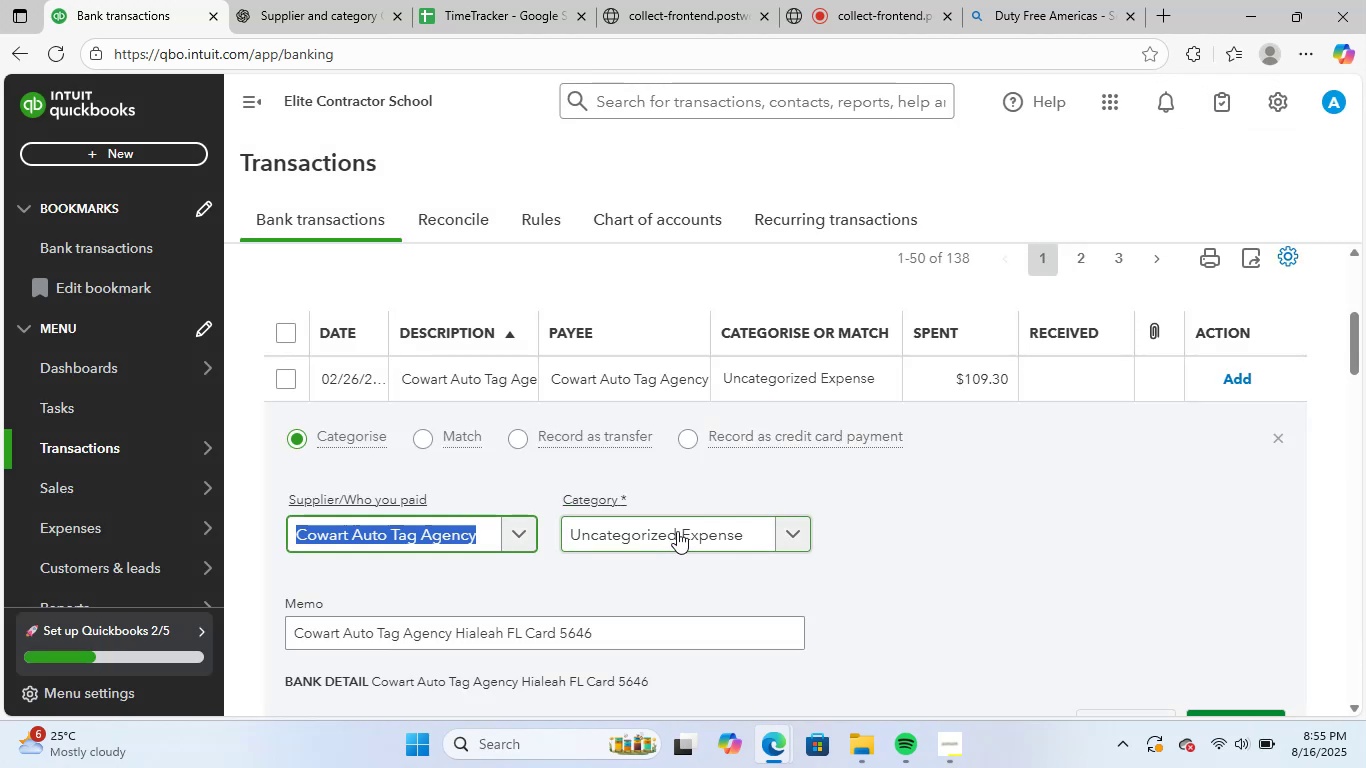 
left_click([677, 531])
 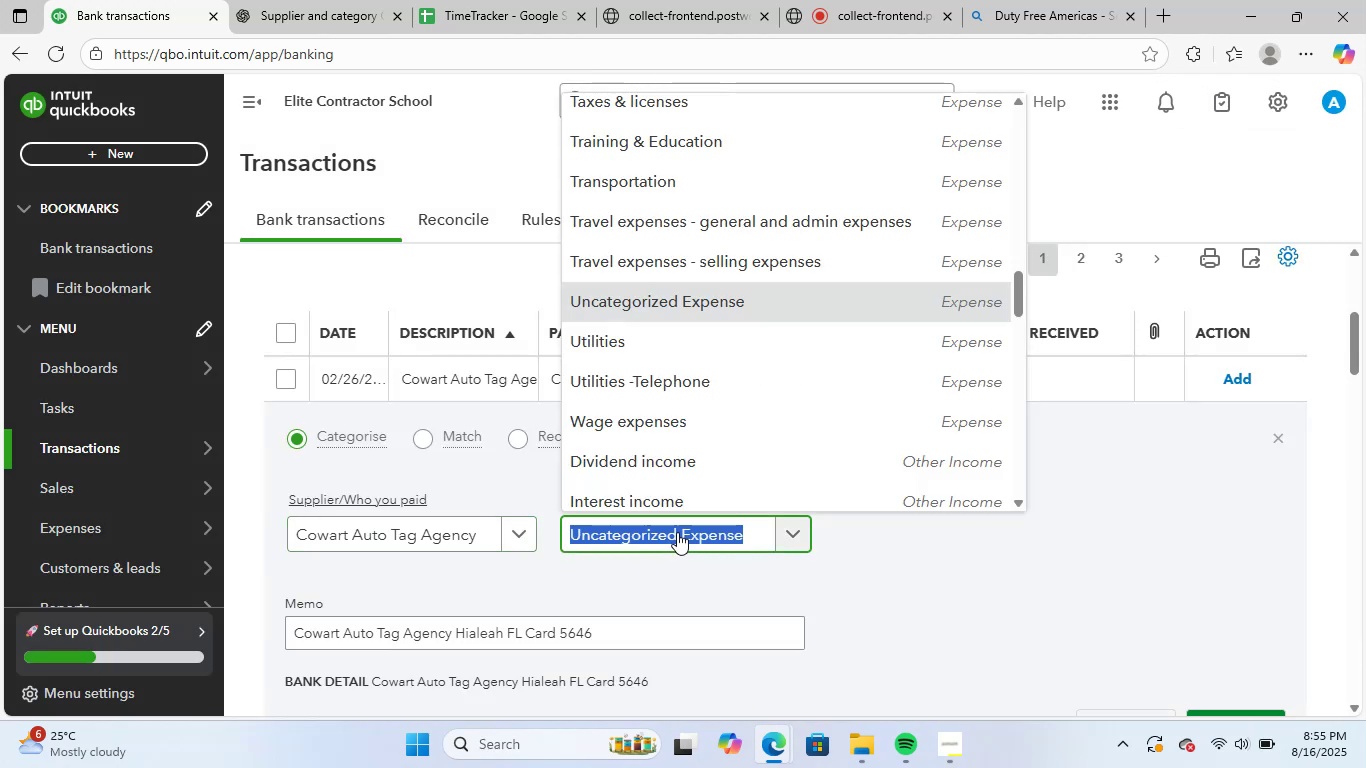 
type(trans)
 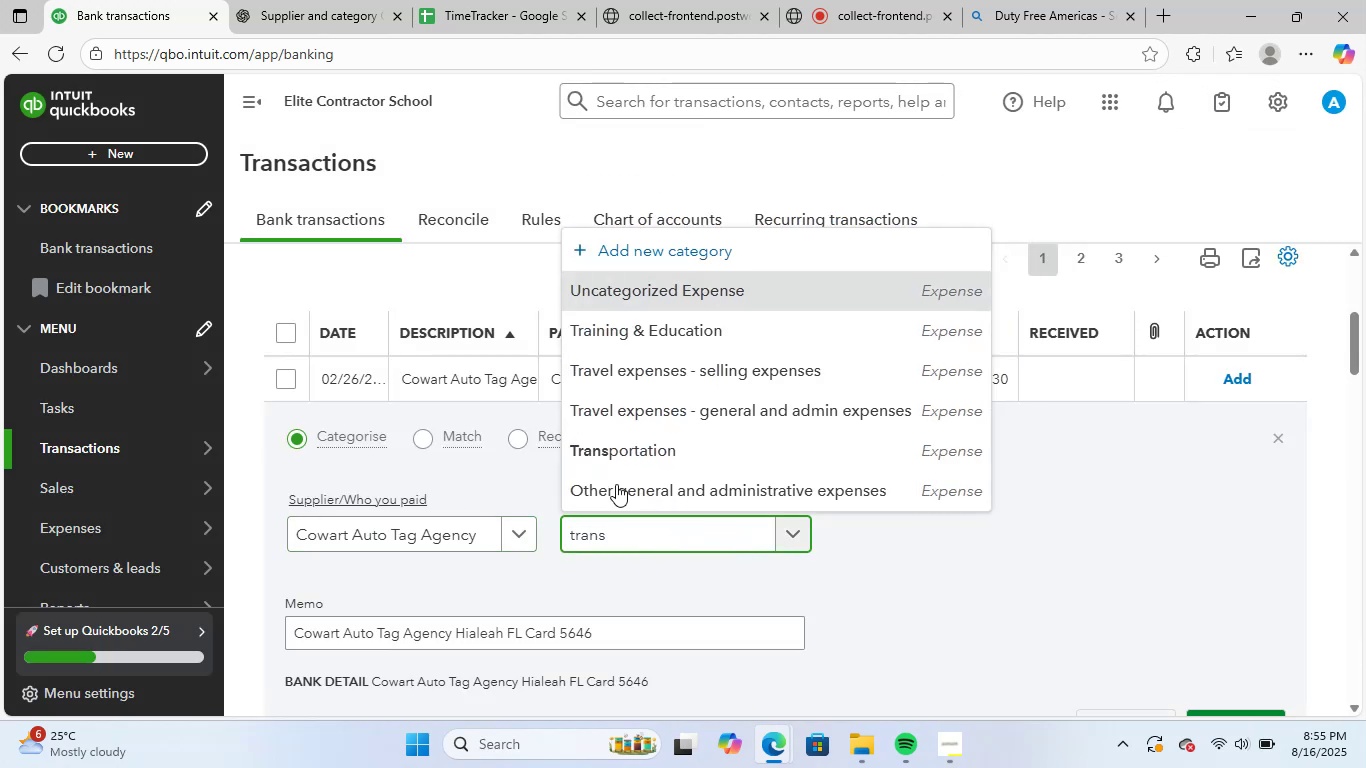 
left_click([656, 459])
 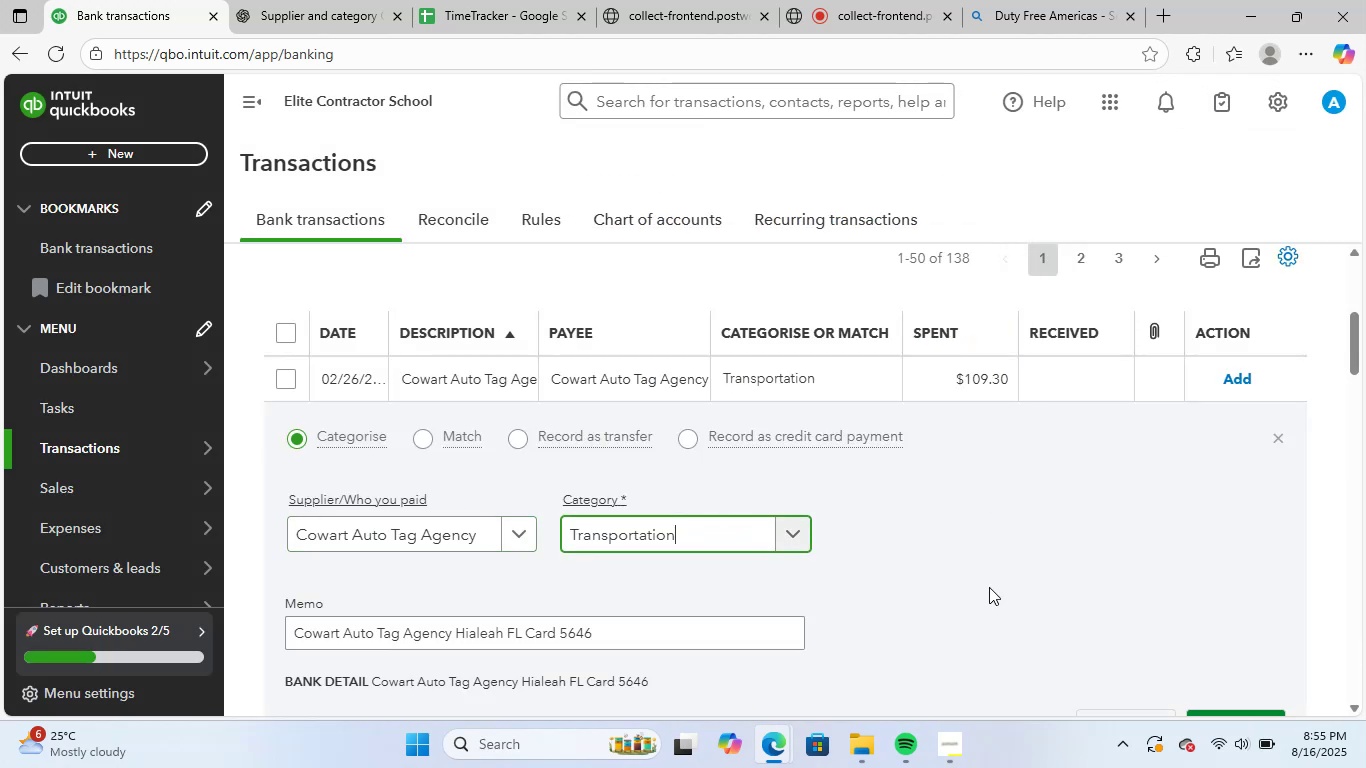 
scroll: coordinate [989, 587], scroll_direction: down, amount: 2.0
 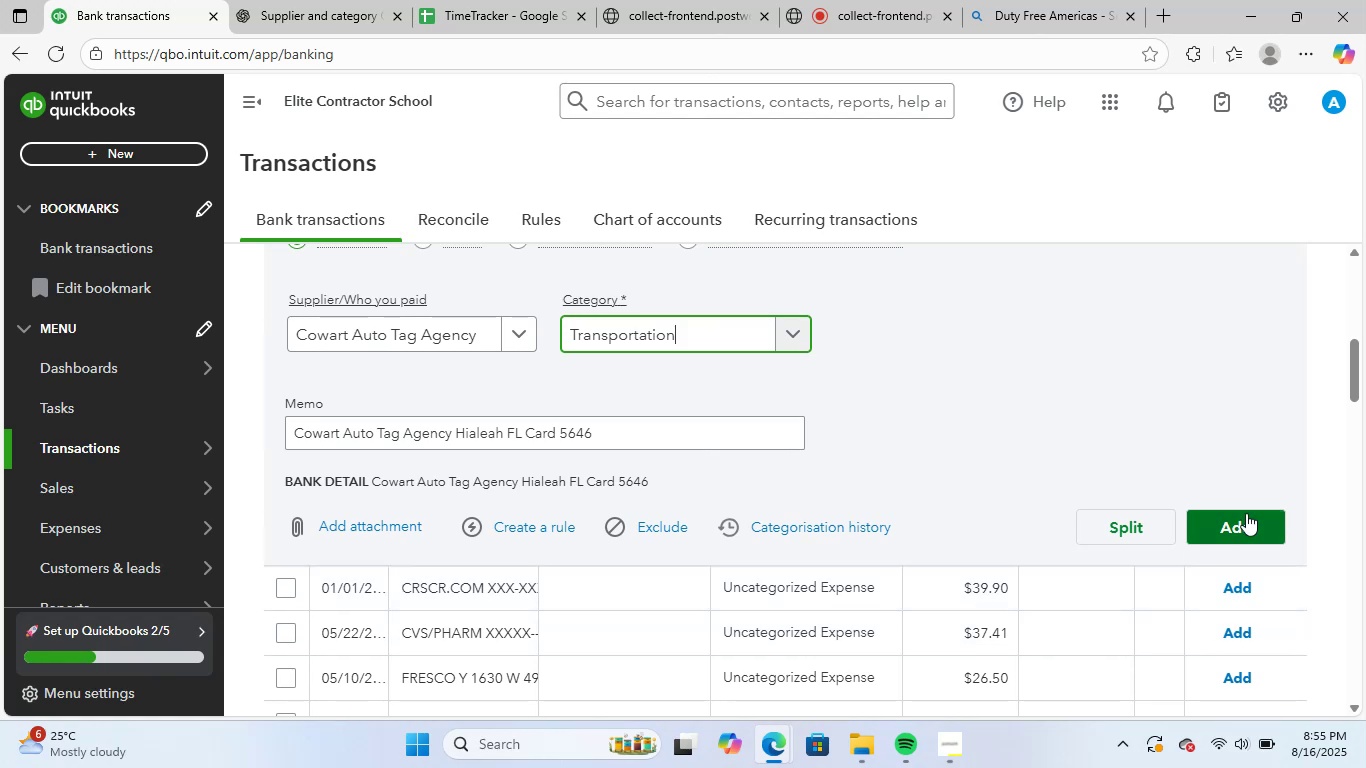 
left_click([1248, 511])
 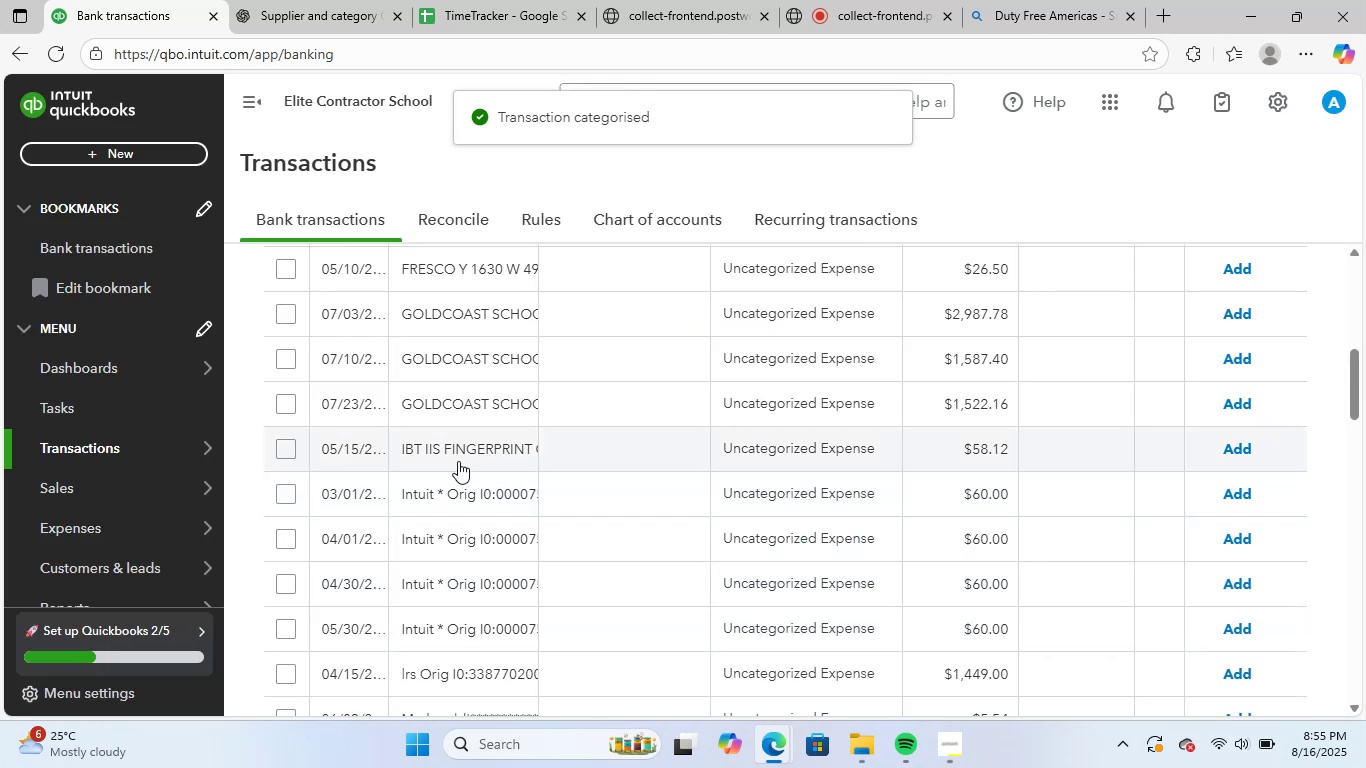 
wait(6.81)
 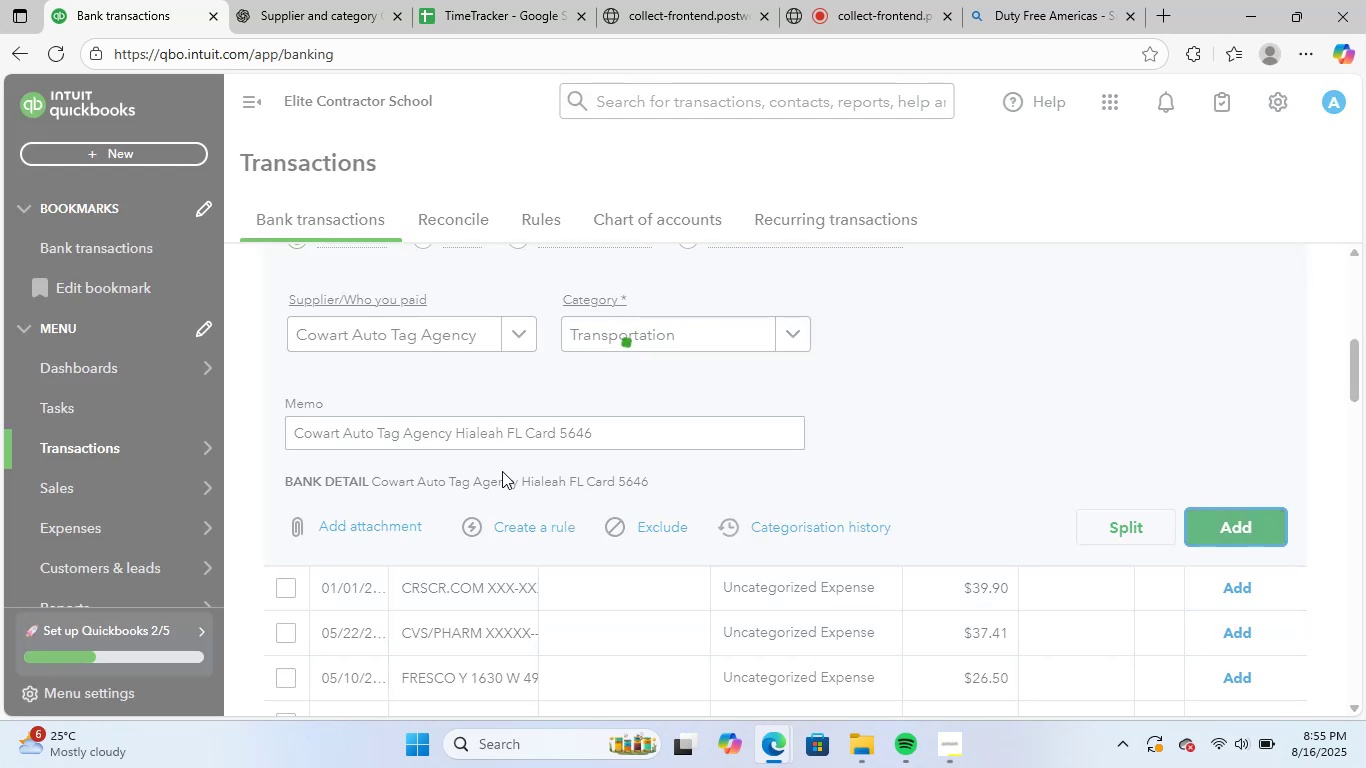 
scroll: coordinate [527, 401], scroll_direction: up, amount: 2.0
 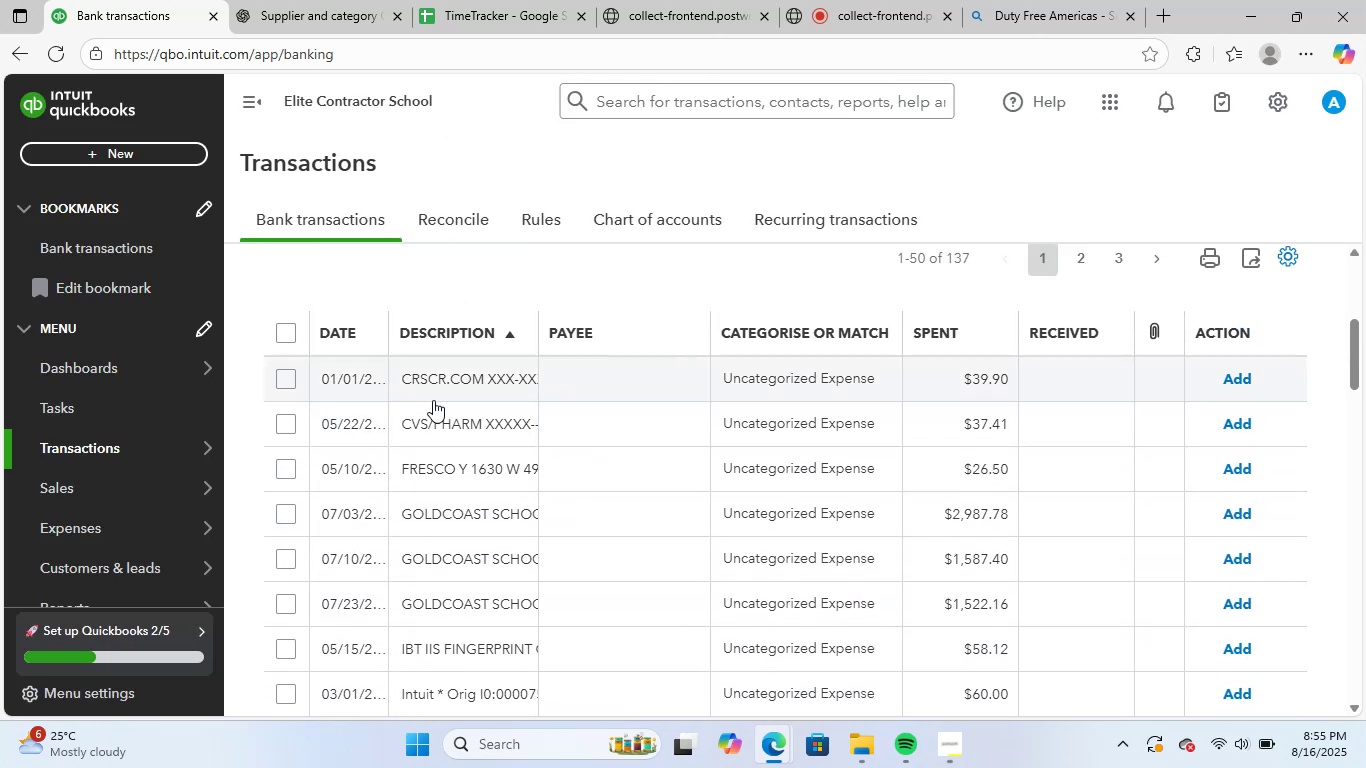 
left_click([457, 375])
 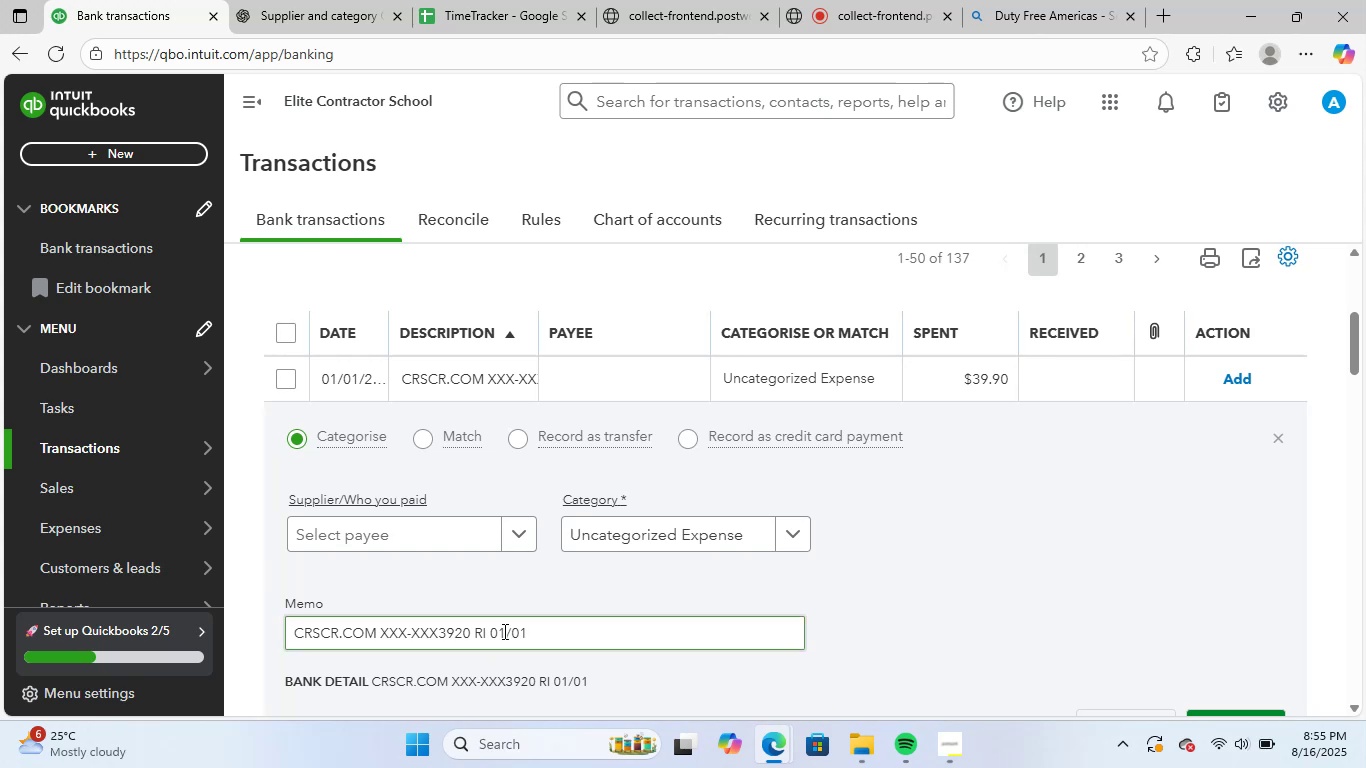 
left_click_drag(start_coordinate=[535, 631], to_coordinate=[254, 629])
 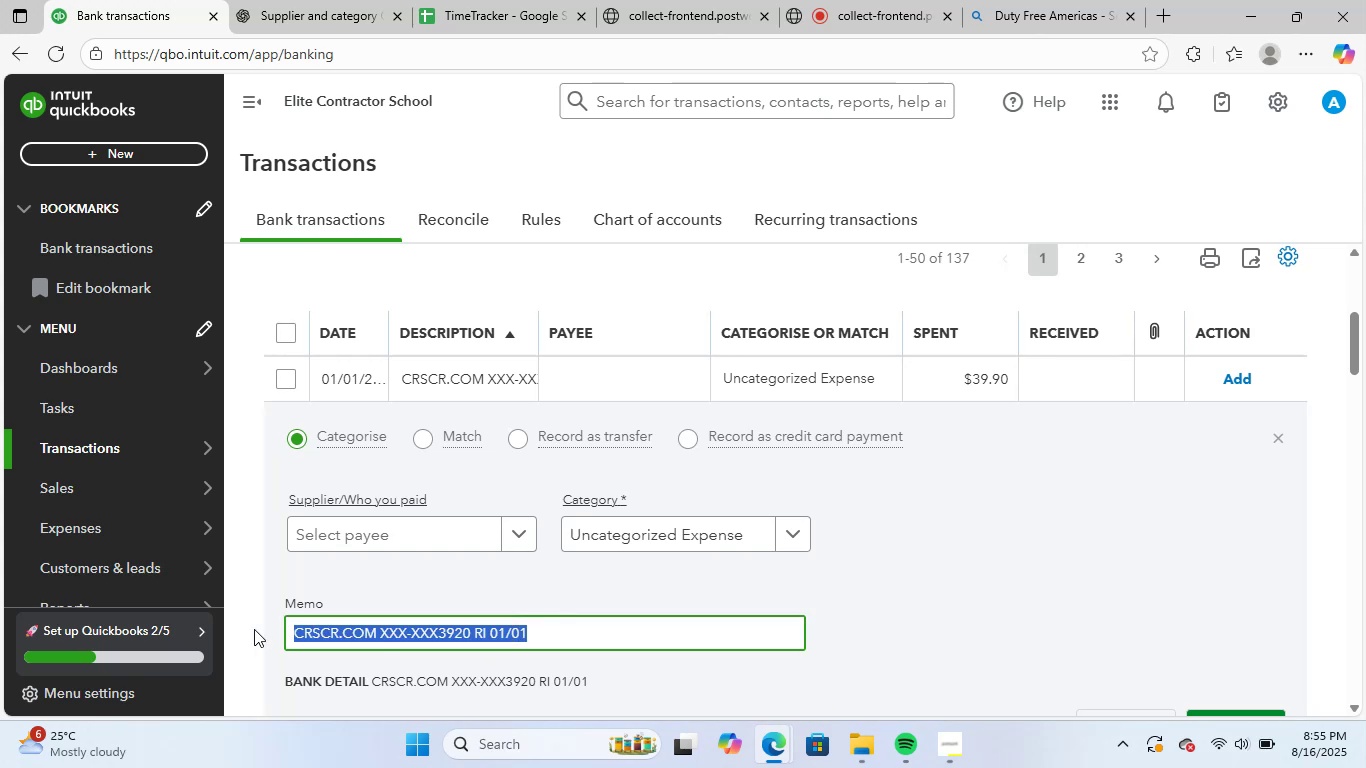 
key(Control+C)
 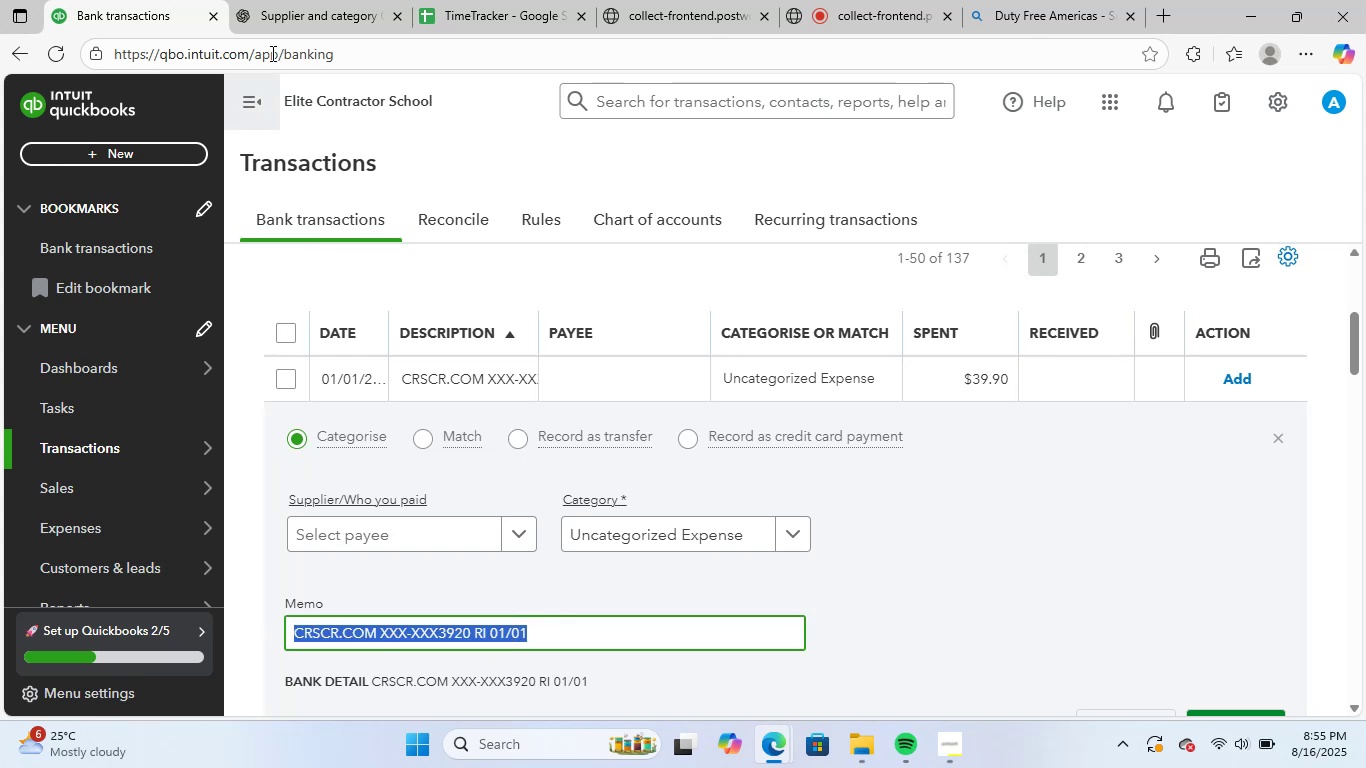 
left_click_drag(start_coordinate=[296, 0], to_coordinate=[304, 0])
 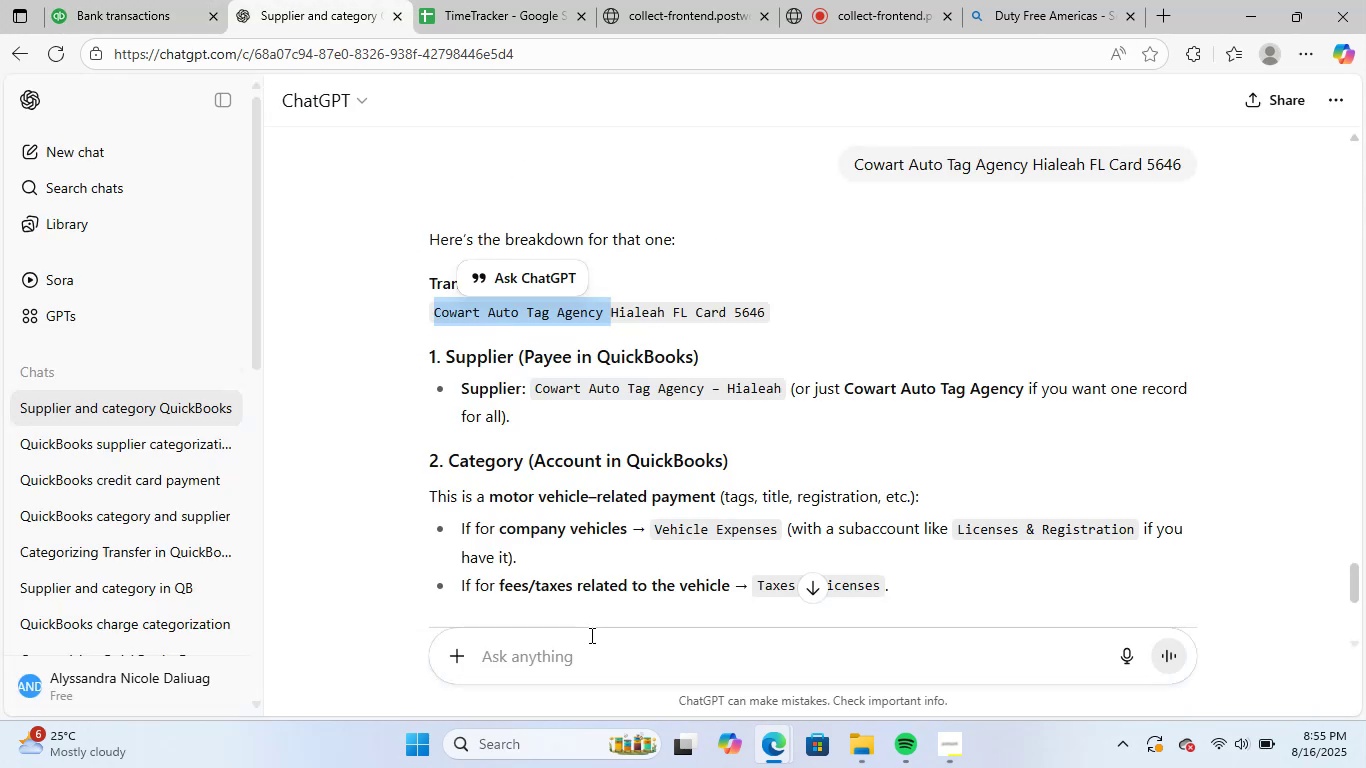 
left_click([588, 643])
 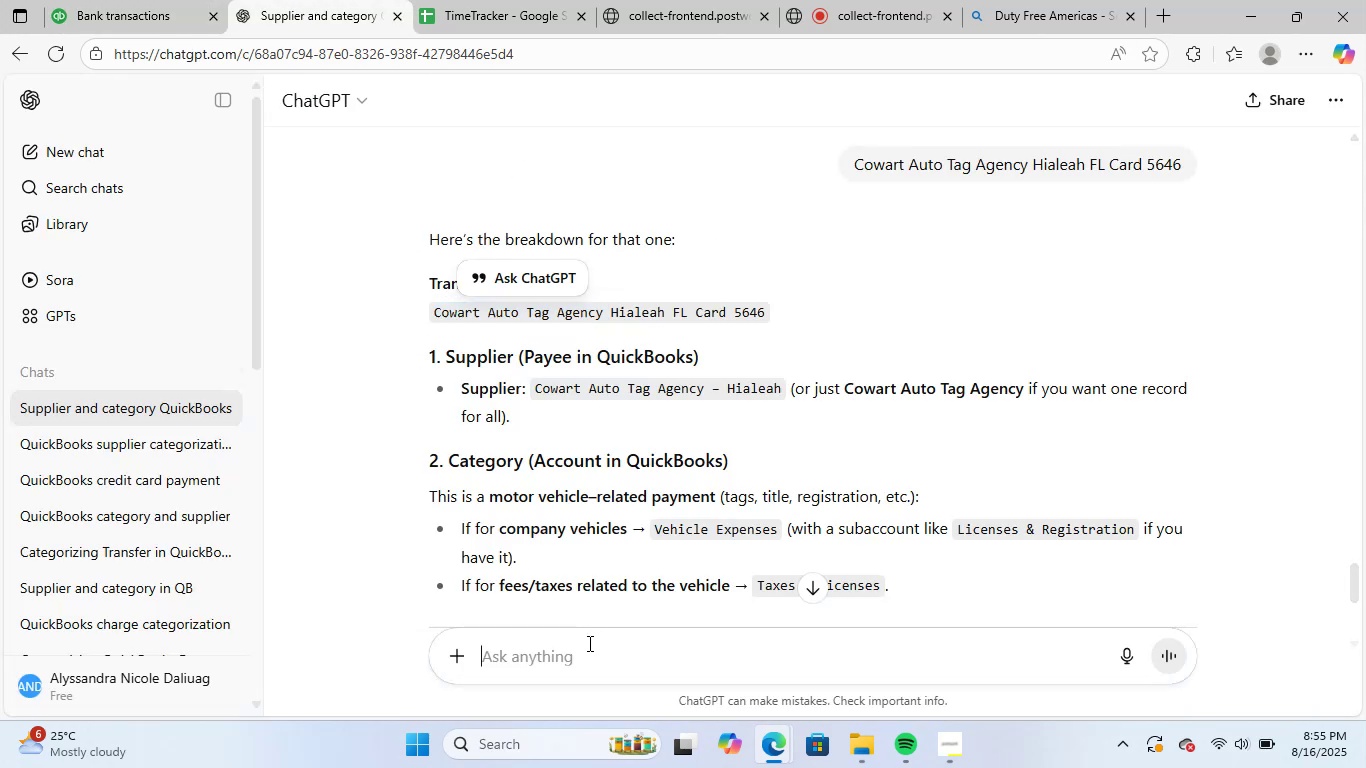 
key(Control+ControlLeft)
 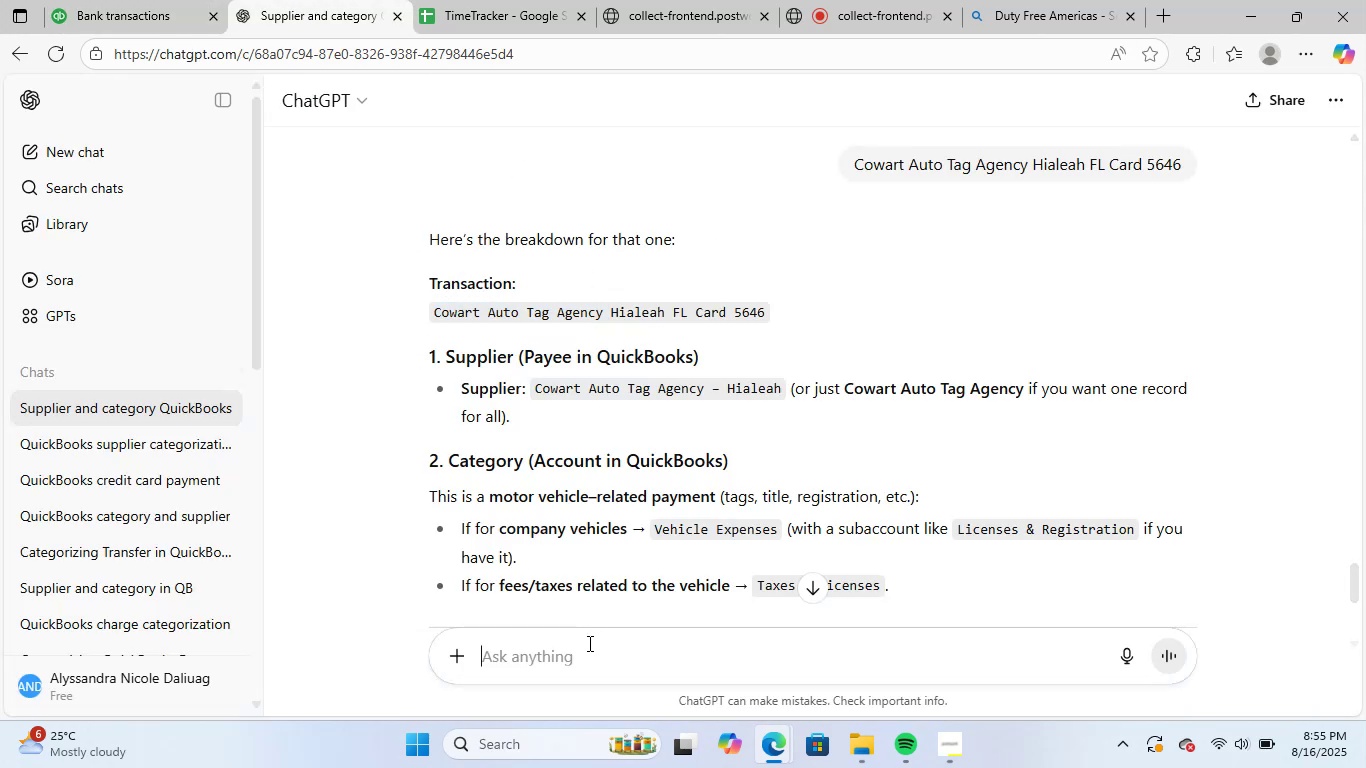 
key(Control+V)
 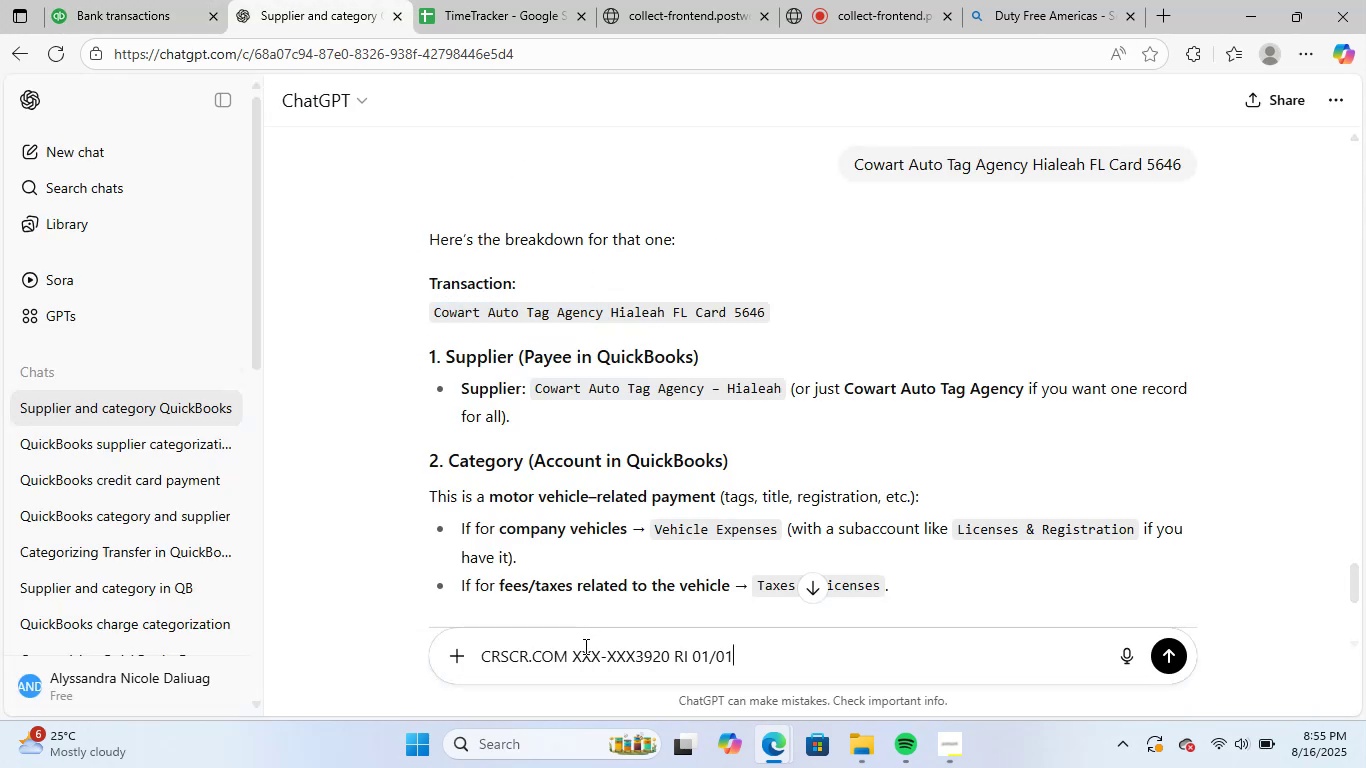 
key(NumpadEnter)
 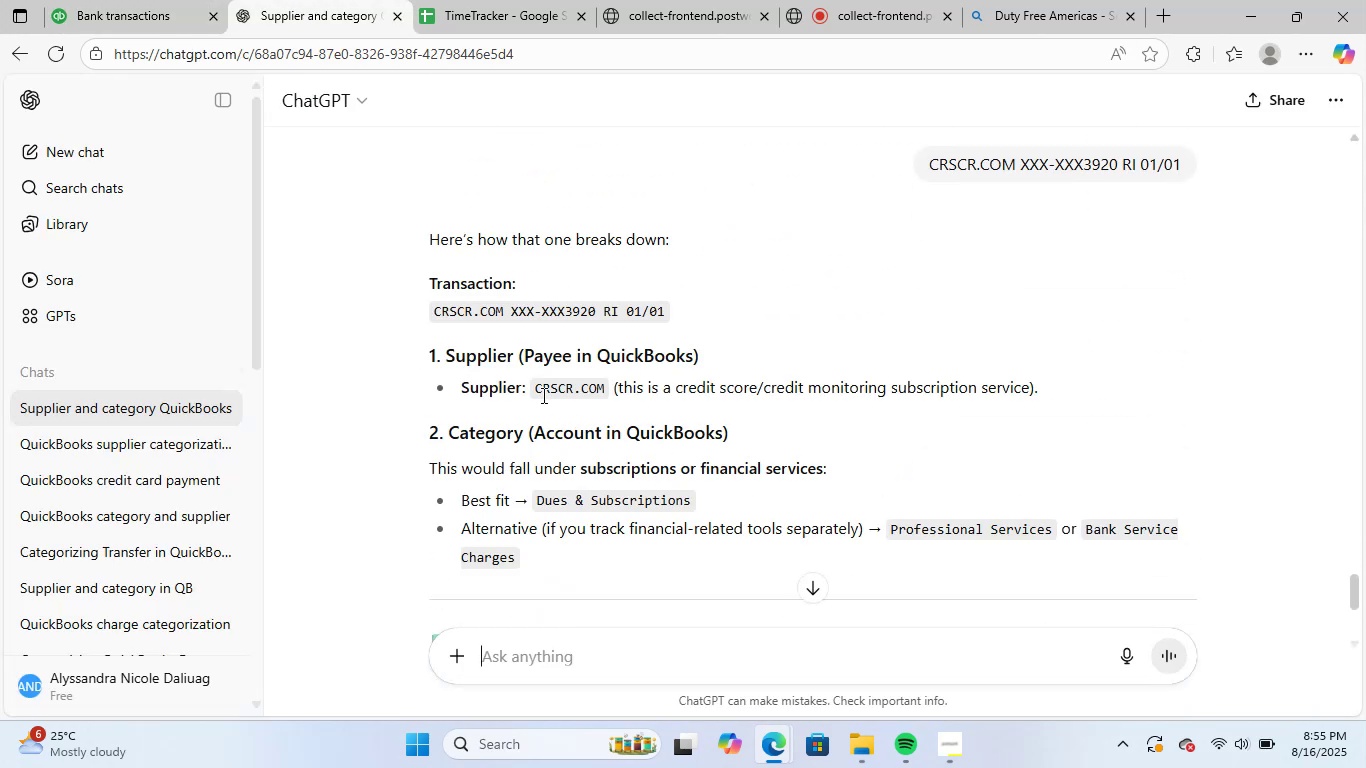 
wait(6.54)
 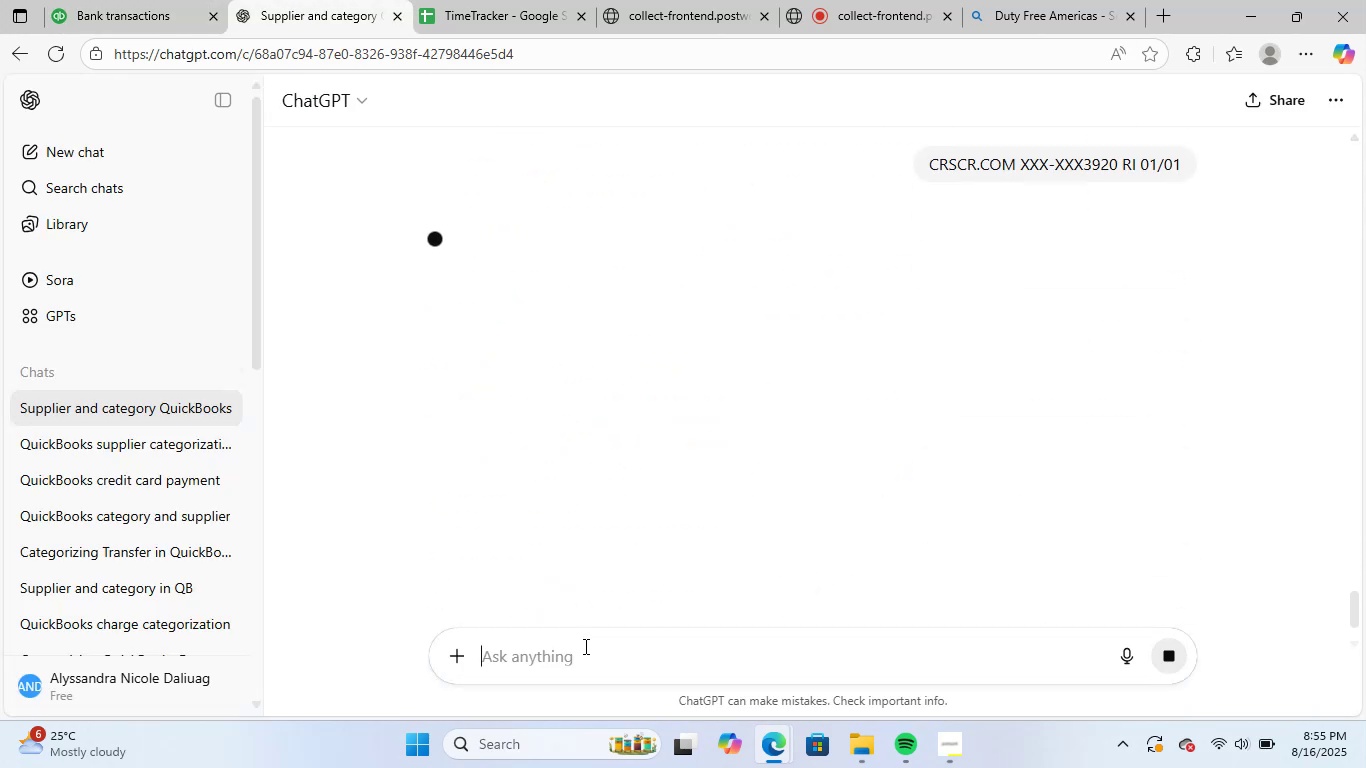 
left_click_drag(start_coordinate=[536, 392], to_coordinate=[608, 395])
 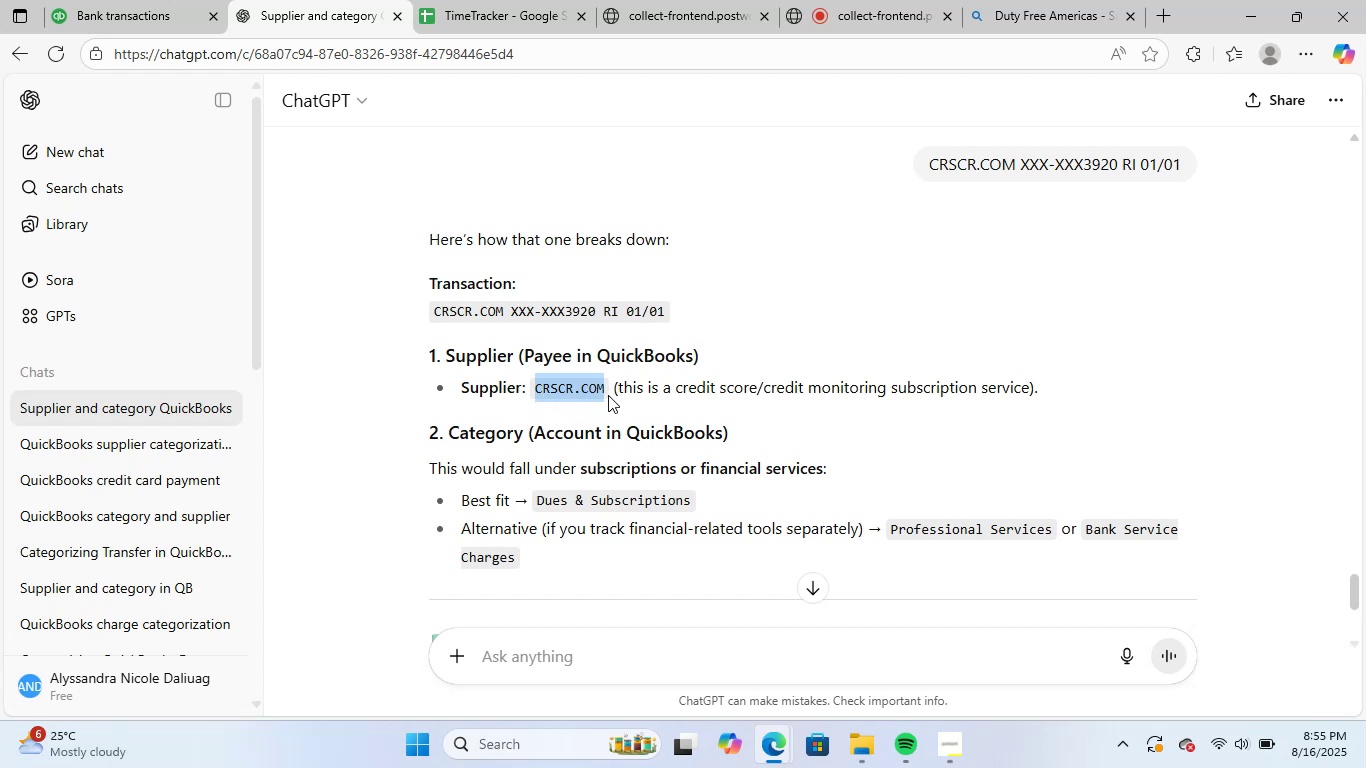 
hold_key(key=ControlLeft, duration=0.43)
 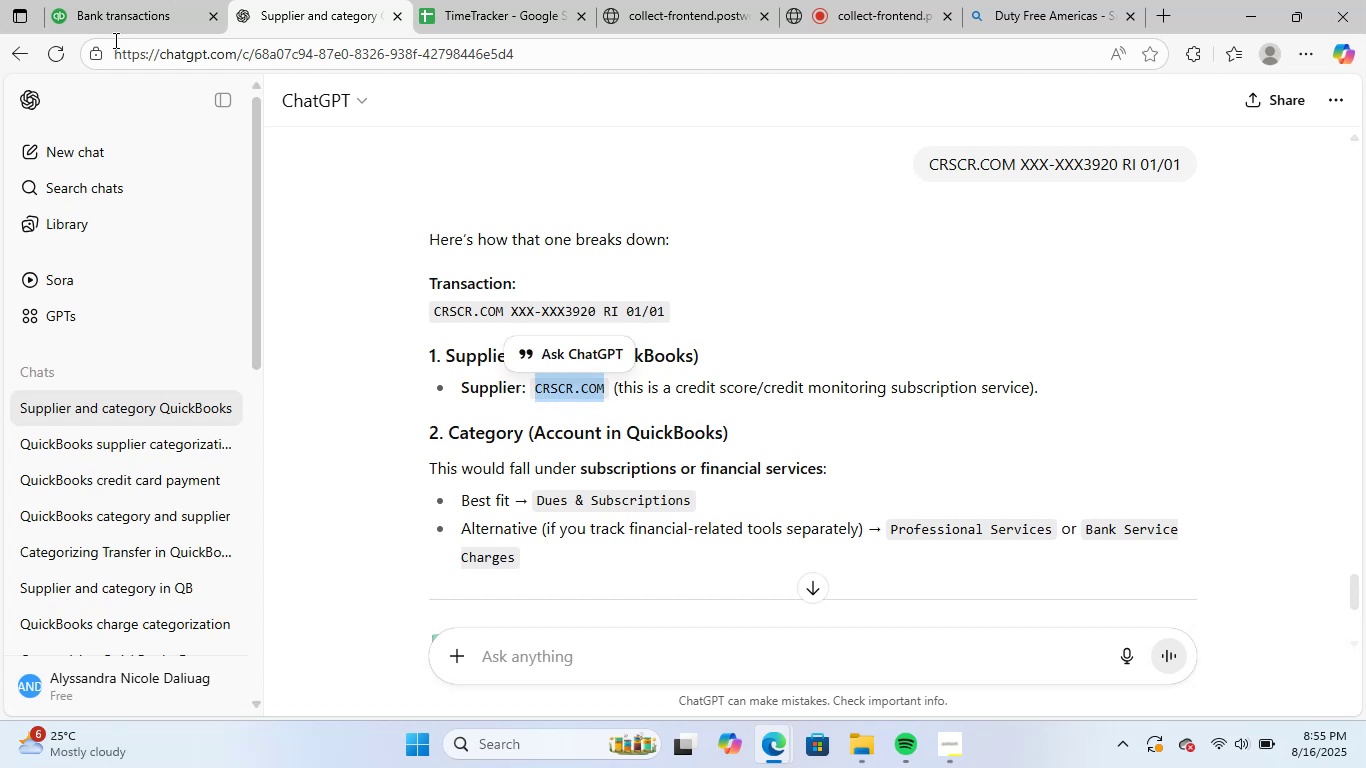 
hold_key(key=C, duration=0.35)
 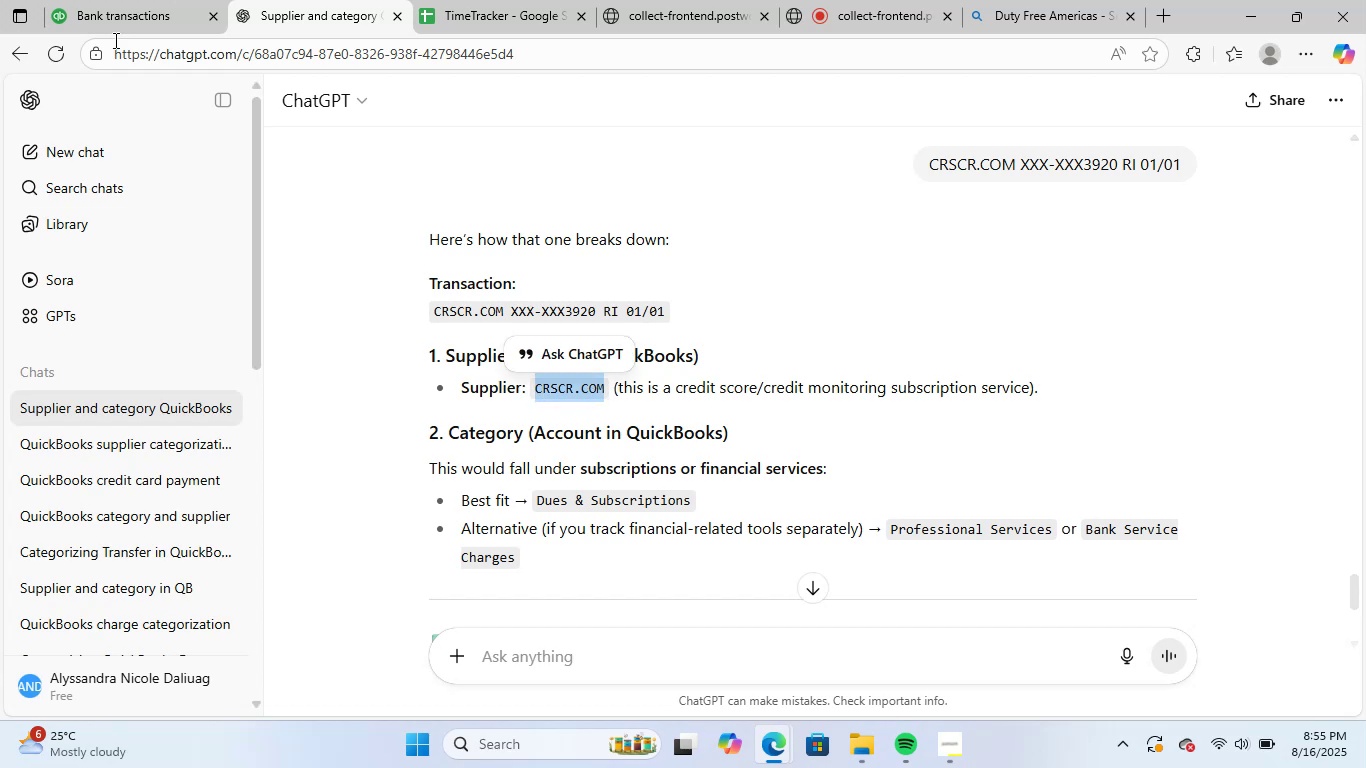 
left_click_drag(start_coordinate=[92, 0], to_coordinate=[113, 0])
 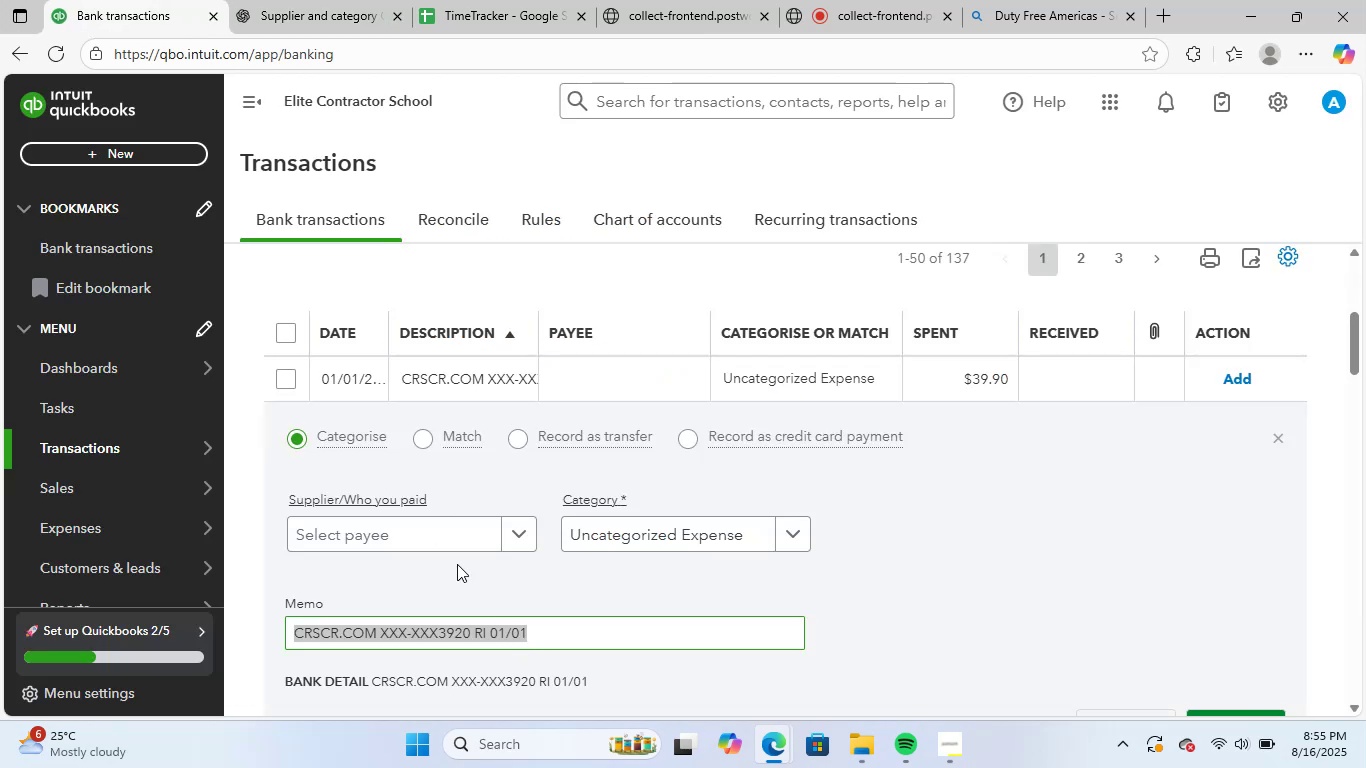 
left_click([454, 539])
 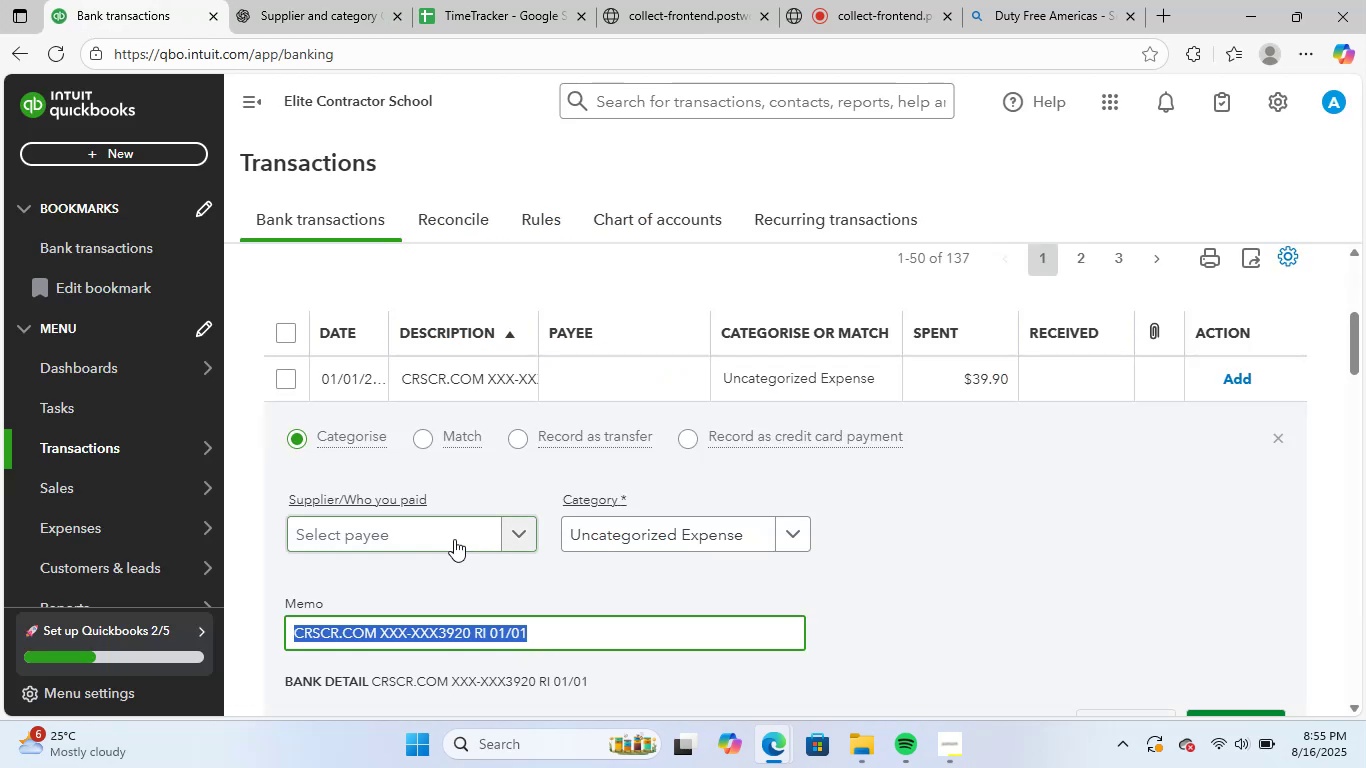 
key(Control+ControlLeft)
 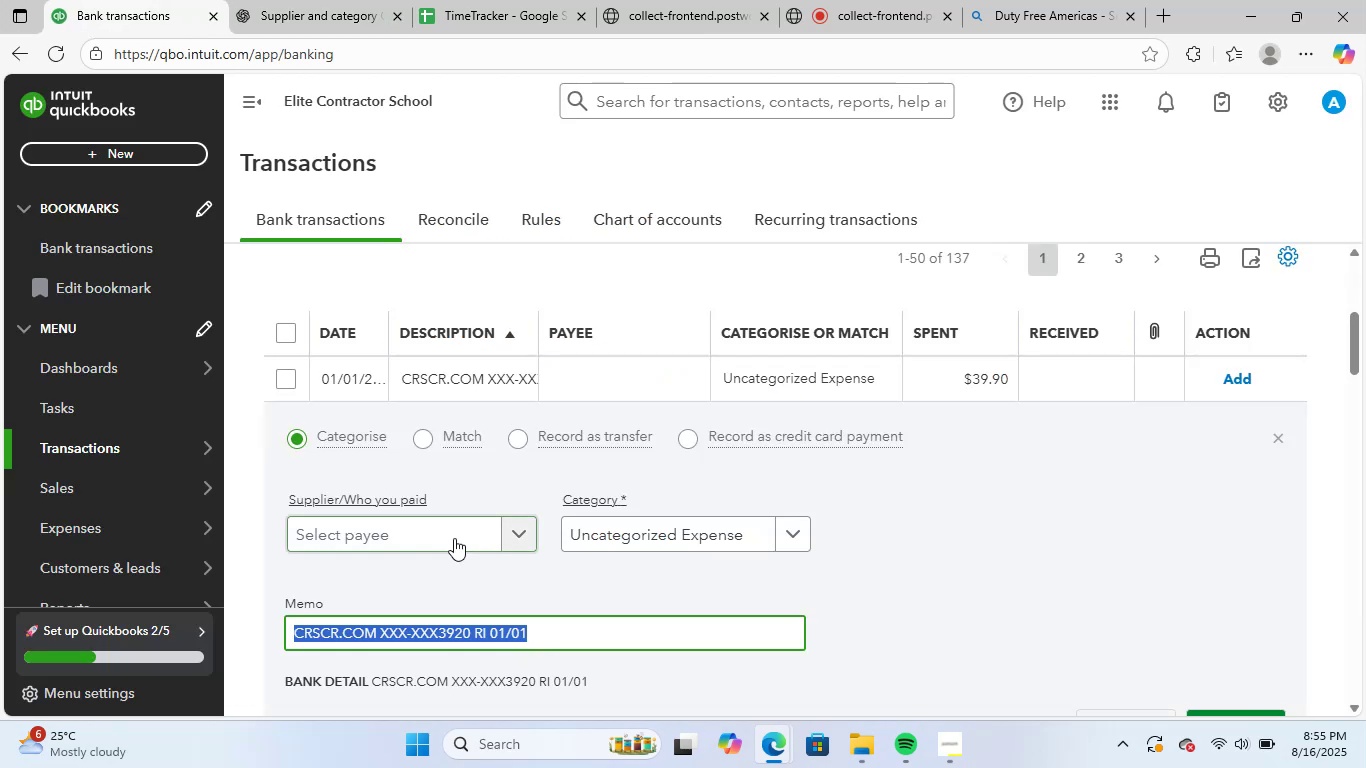 
key(Control+V)
 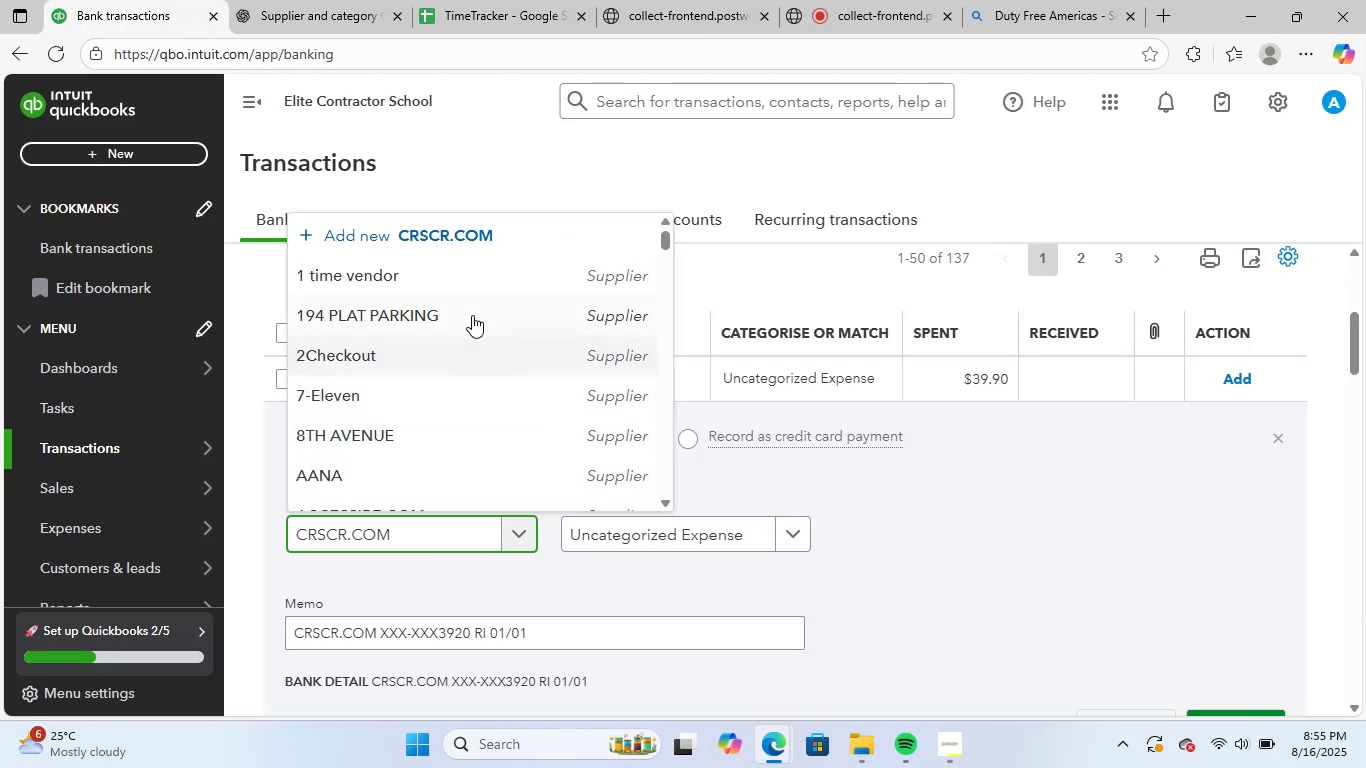 
left_click([441, 489])
 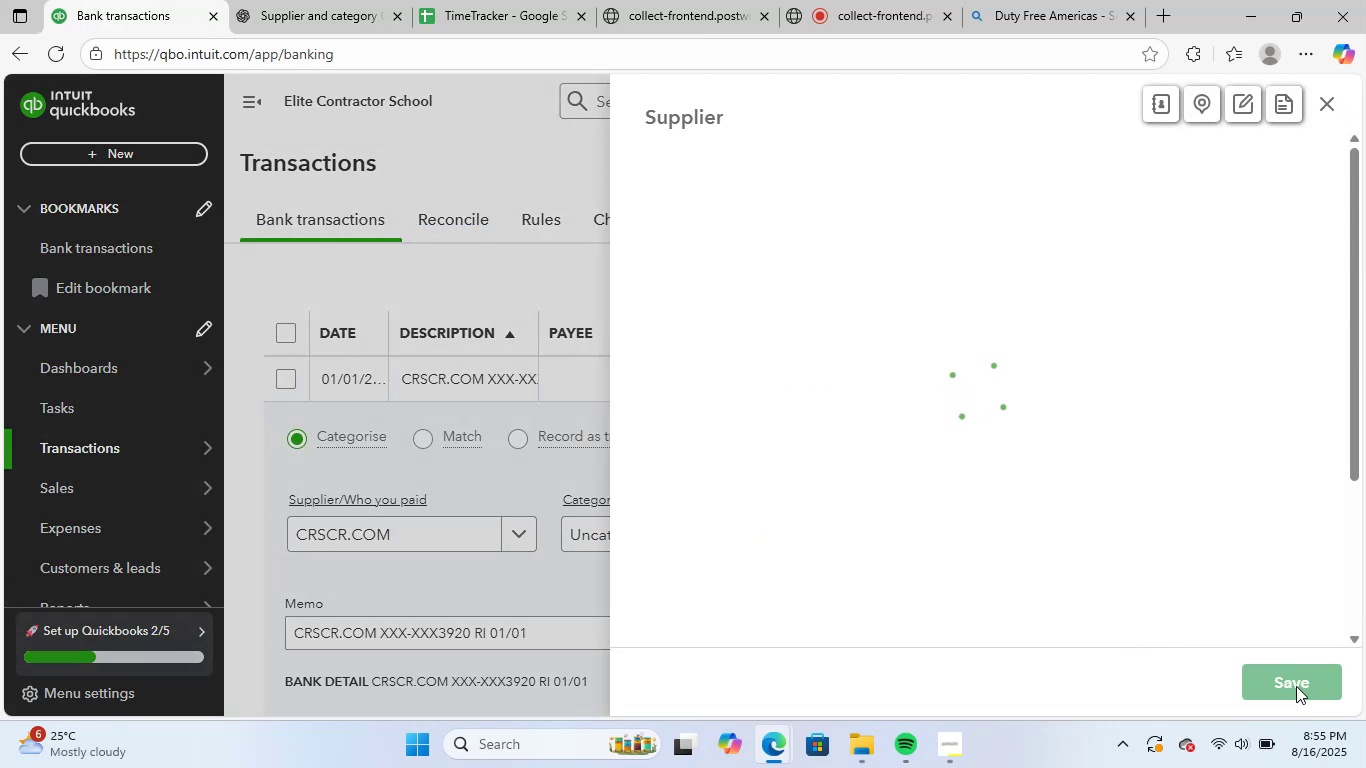 
left_click([1296, 686])
 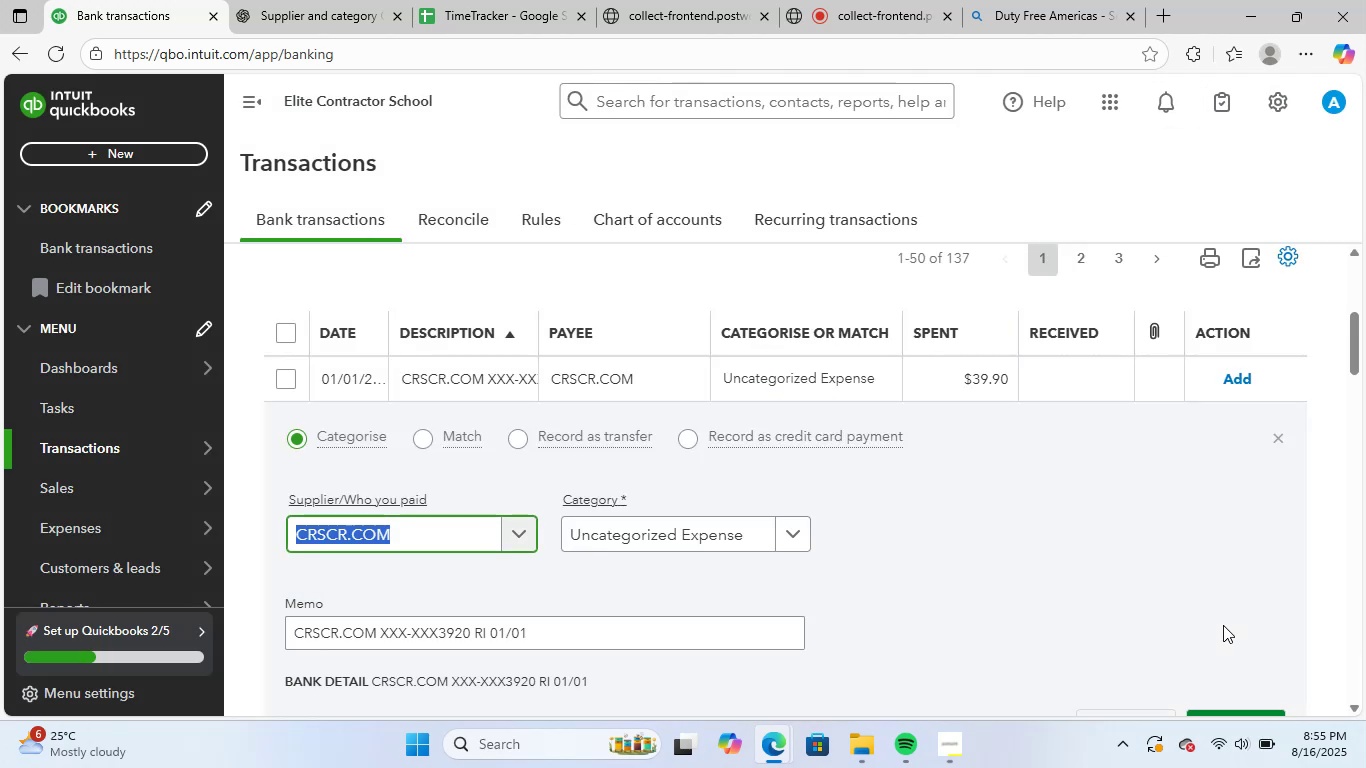 
wait(7.97)
 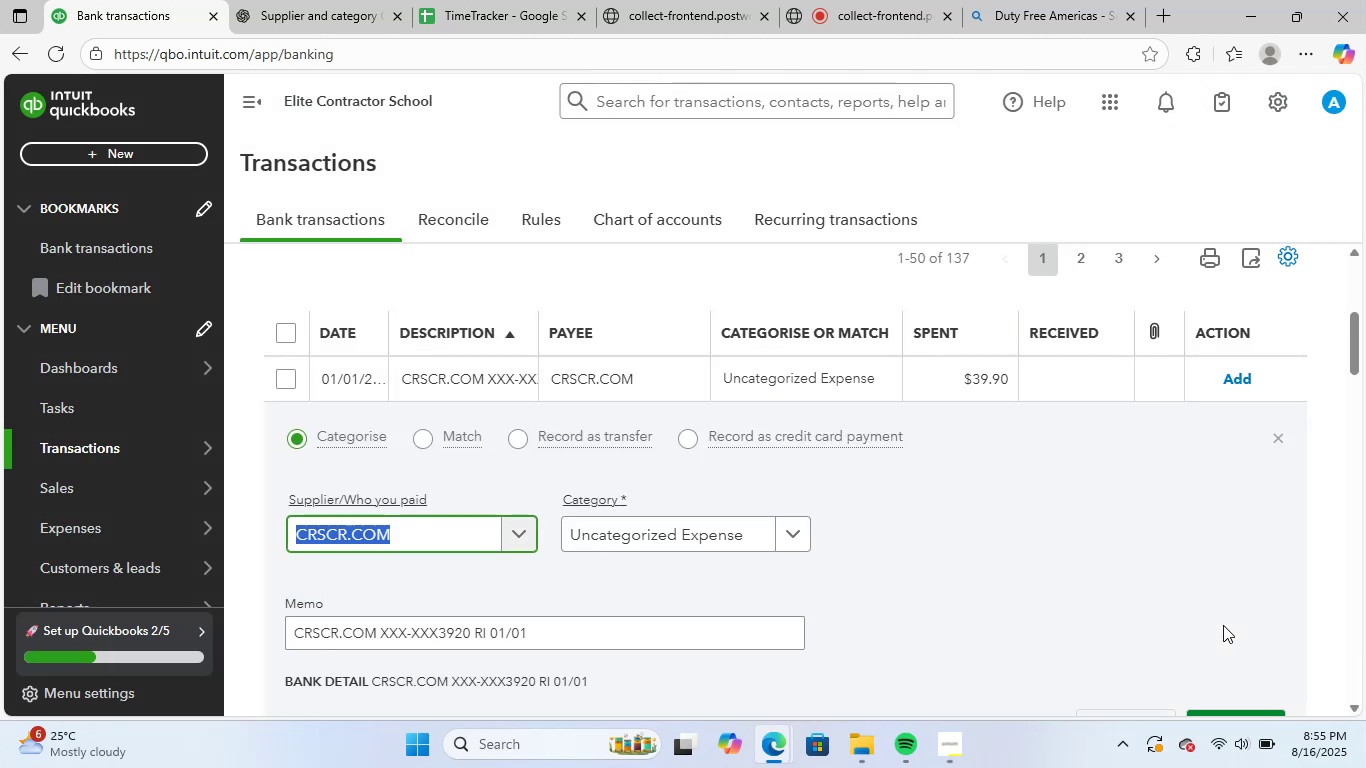 
left_click([697, 534])
 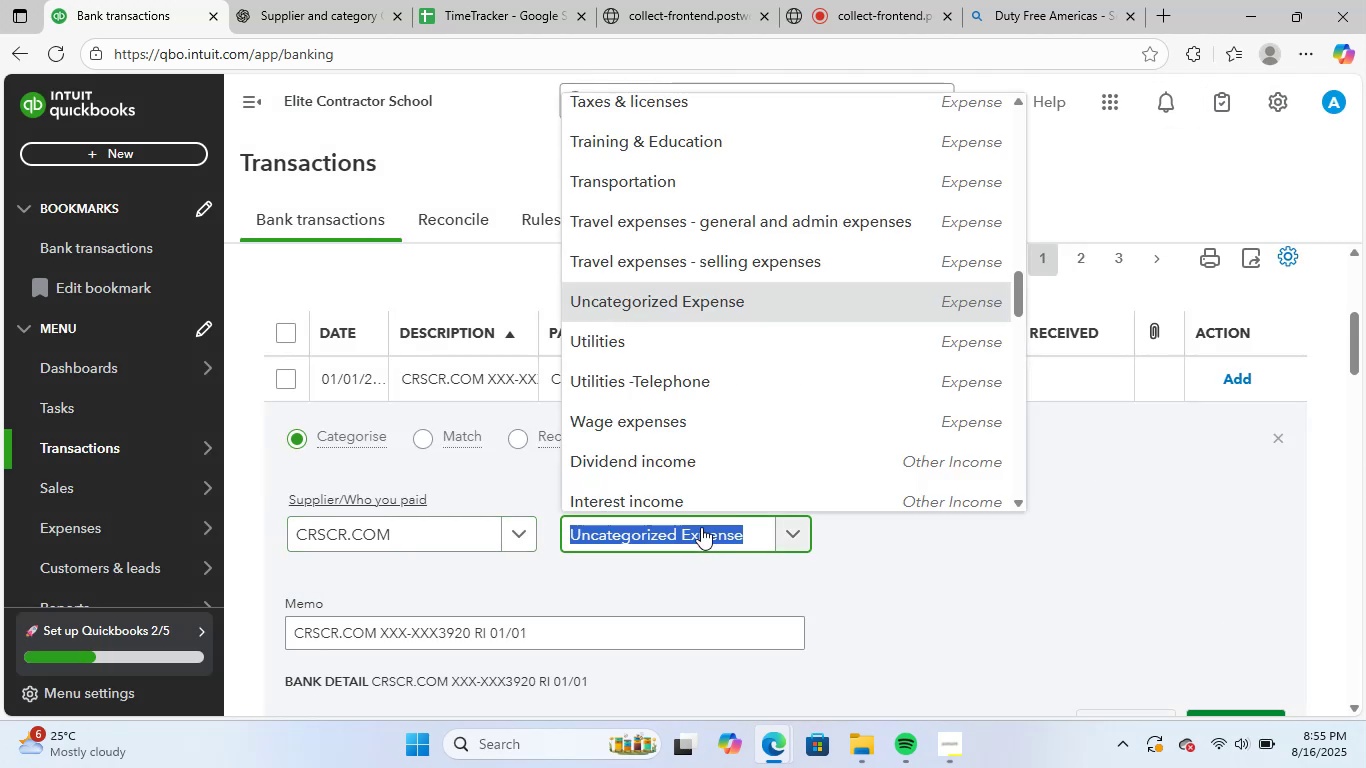 
type(sof)
 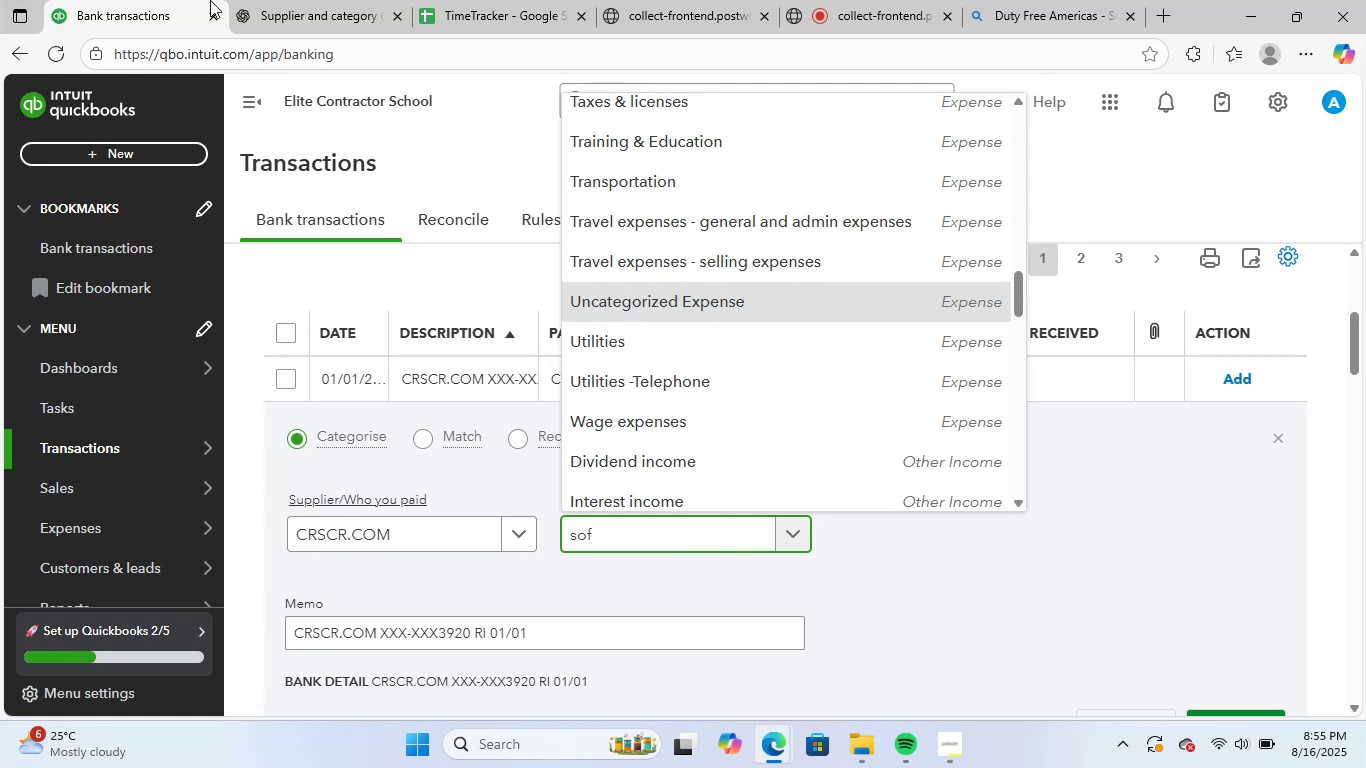 
left_click([315, 0])
 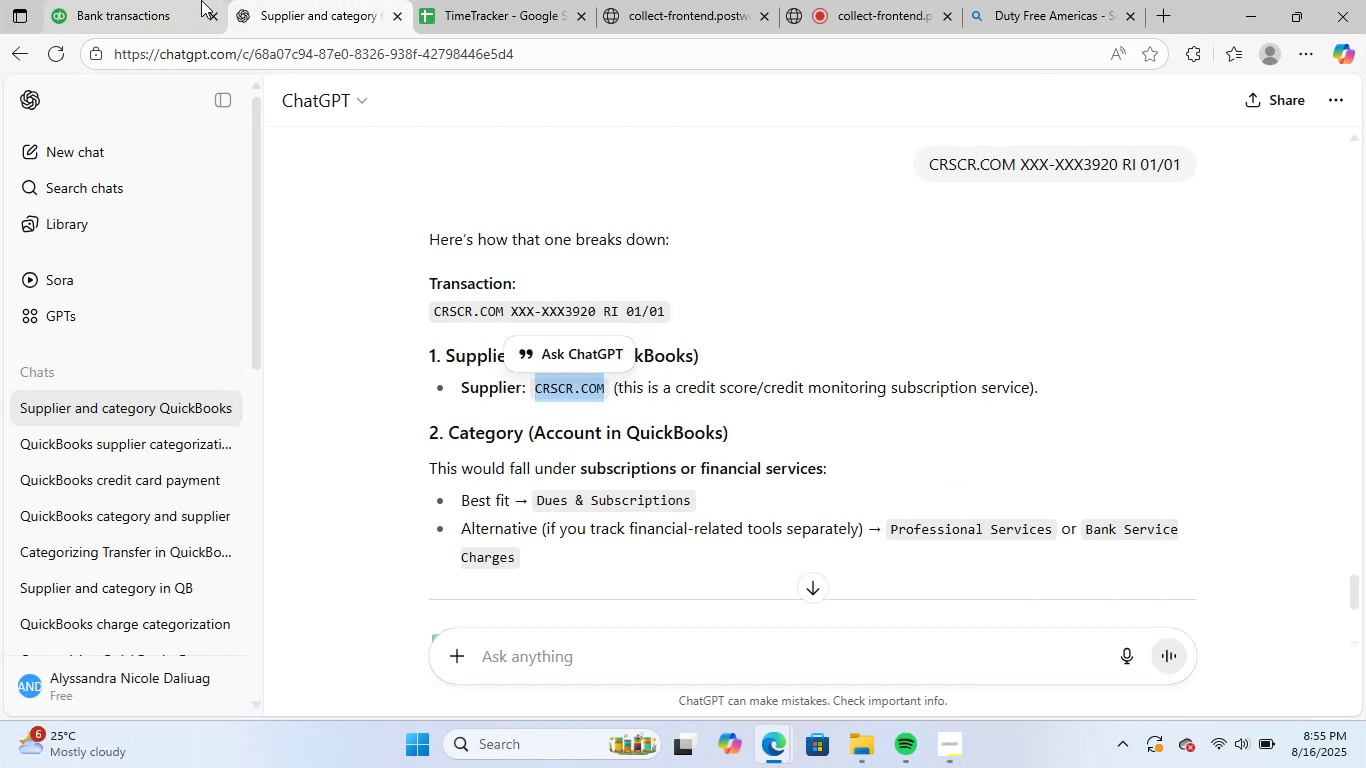 
left_click([172, 0])
 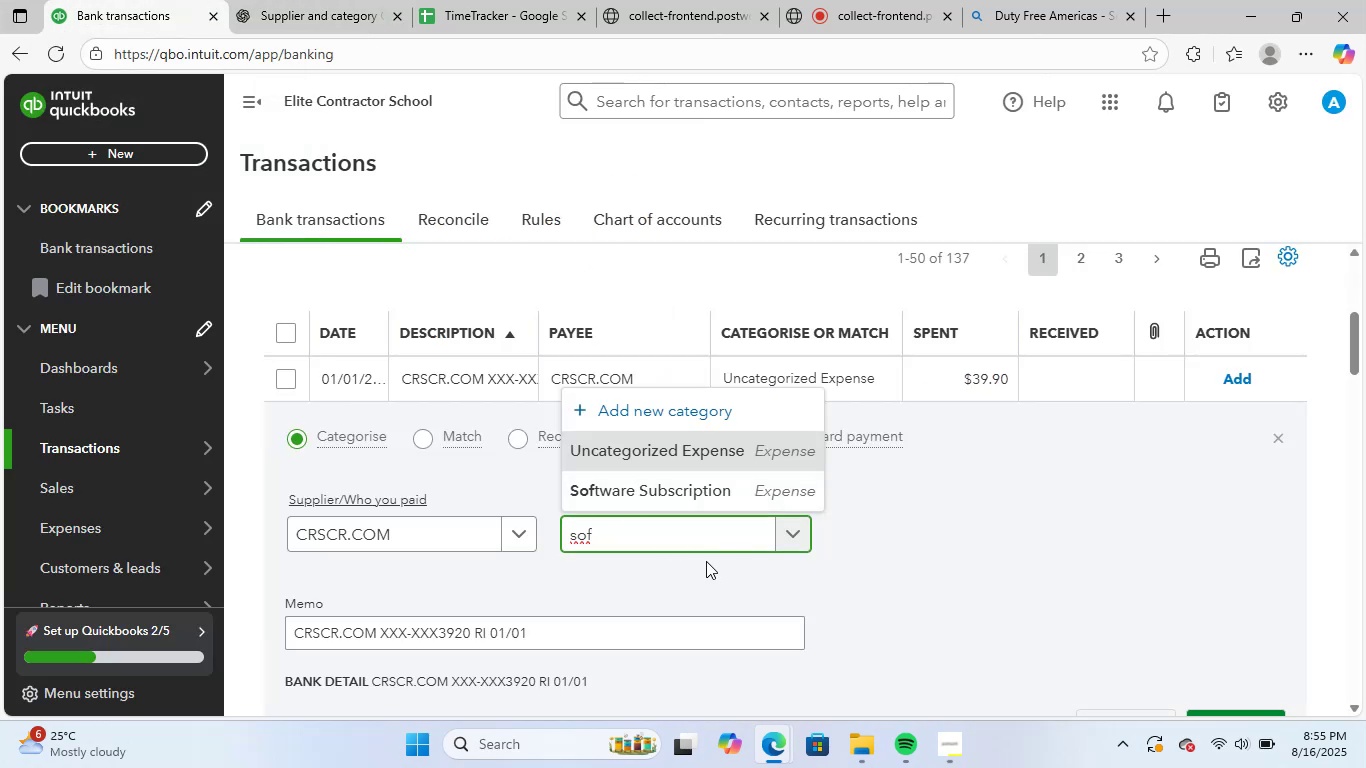 
key(Backspace)
key(Backspace)
key(Backspace)
type(dues)
 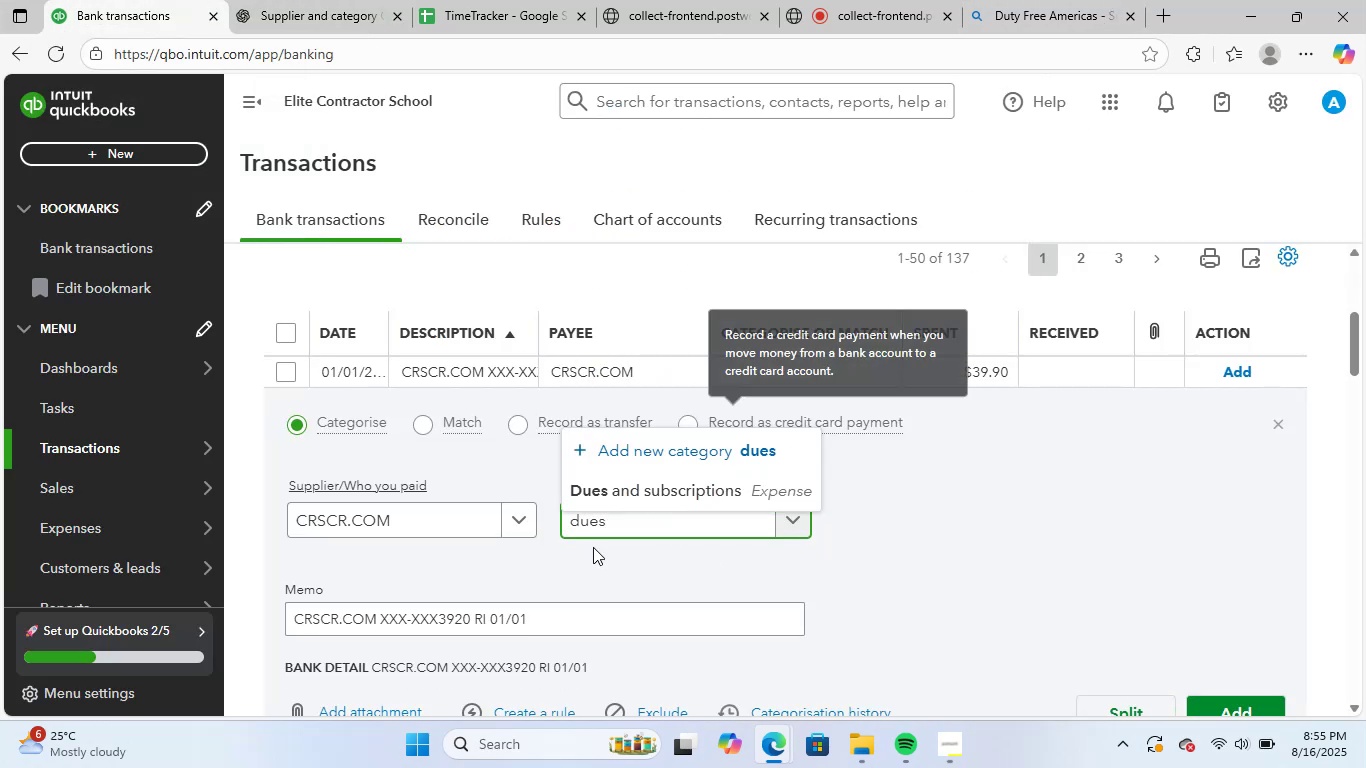 
left_click([685, 482])
 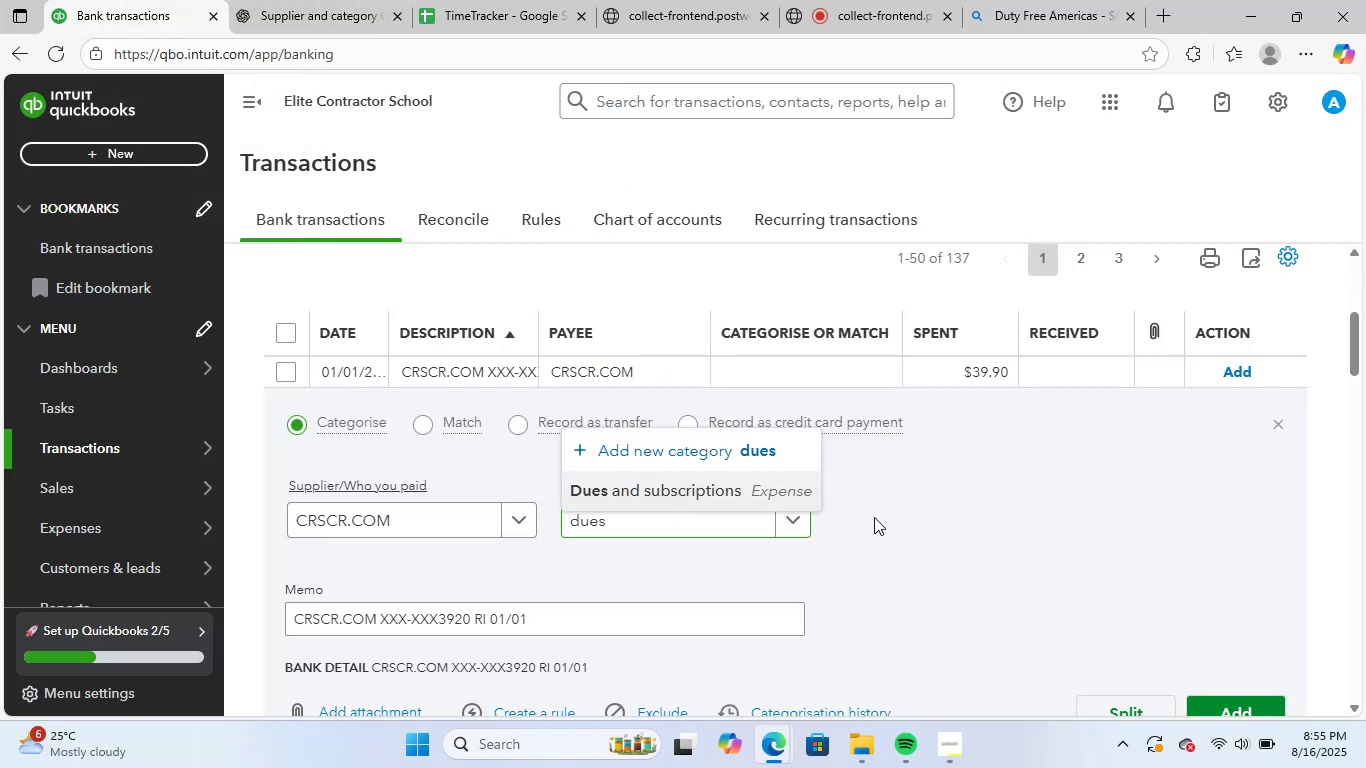 
scroll: coordinate [879, 517], scroll_direction: down, amount: 1.0
 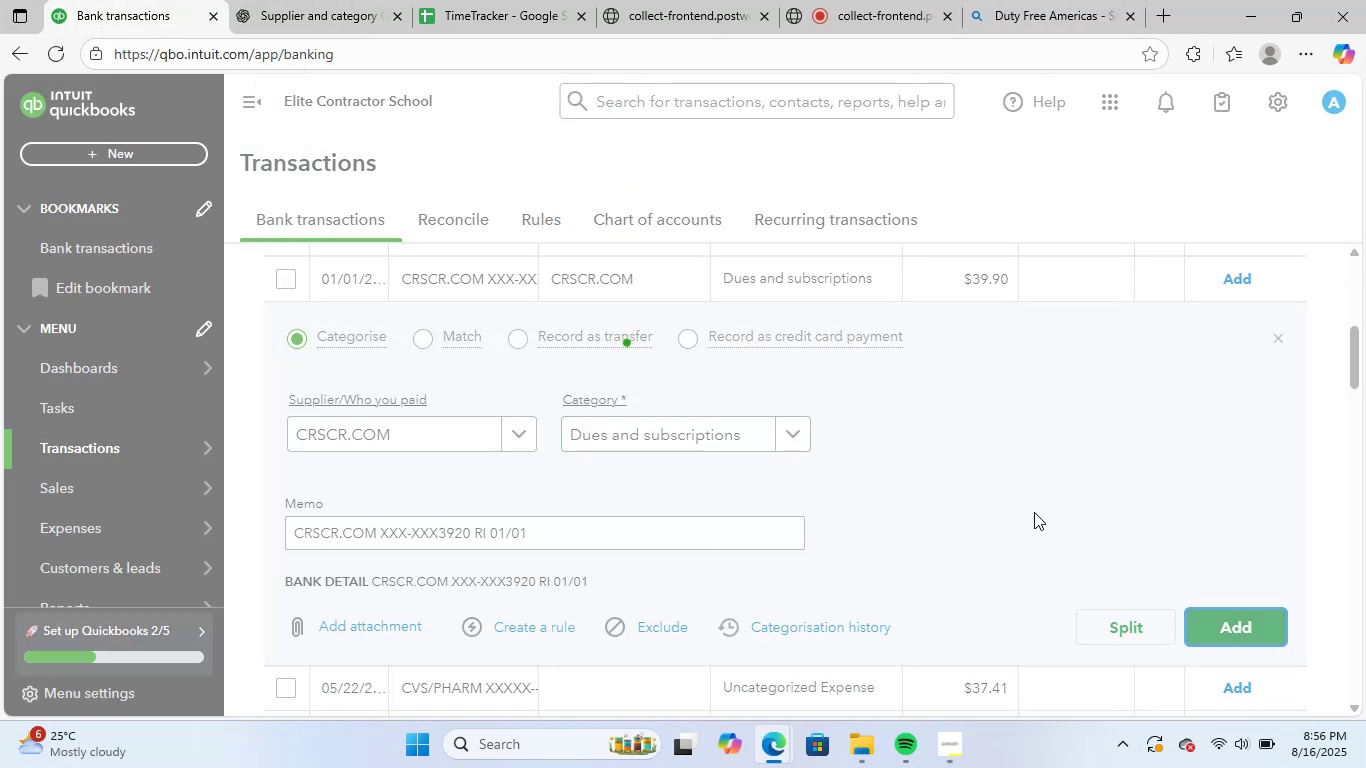 
key(CapsLock)
 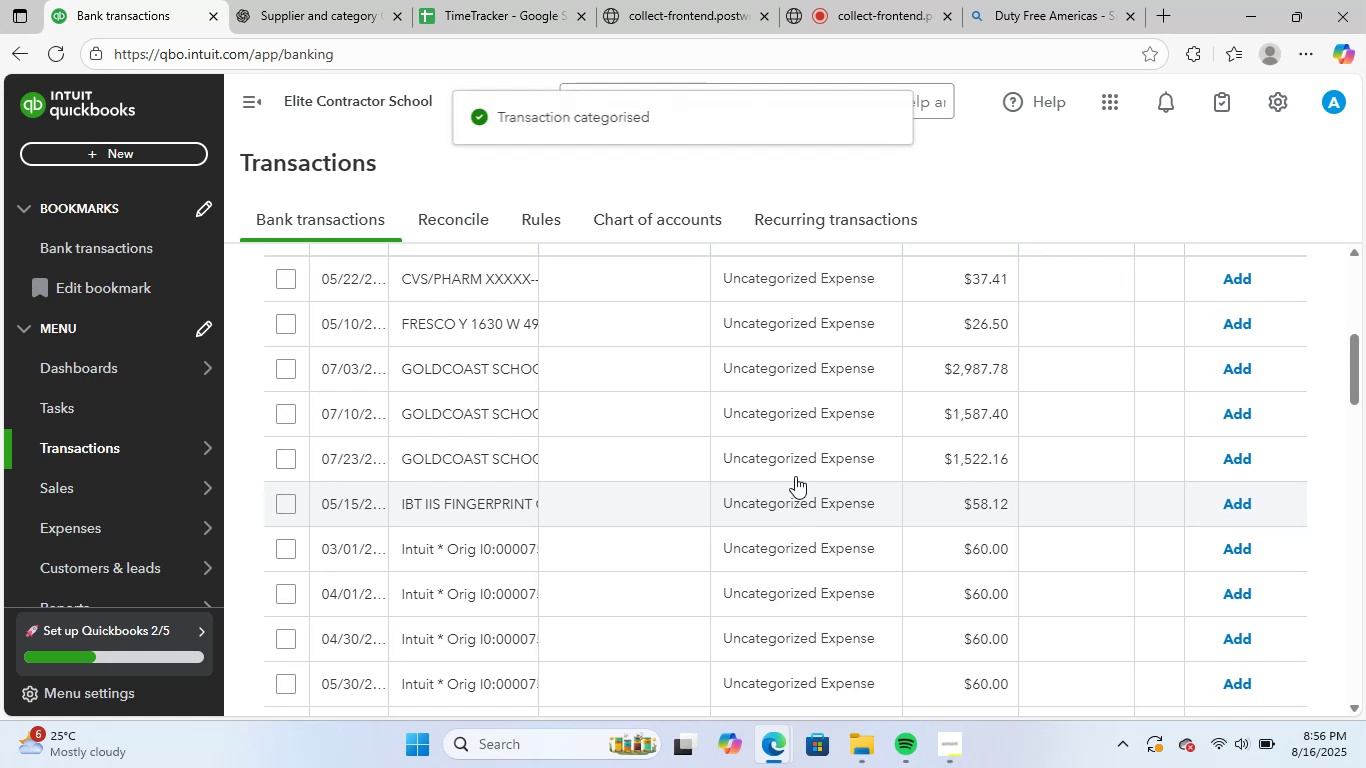 
scroll: coordinate [698, 516], scroll_direction: up, amount: 1.0
 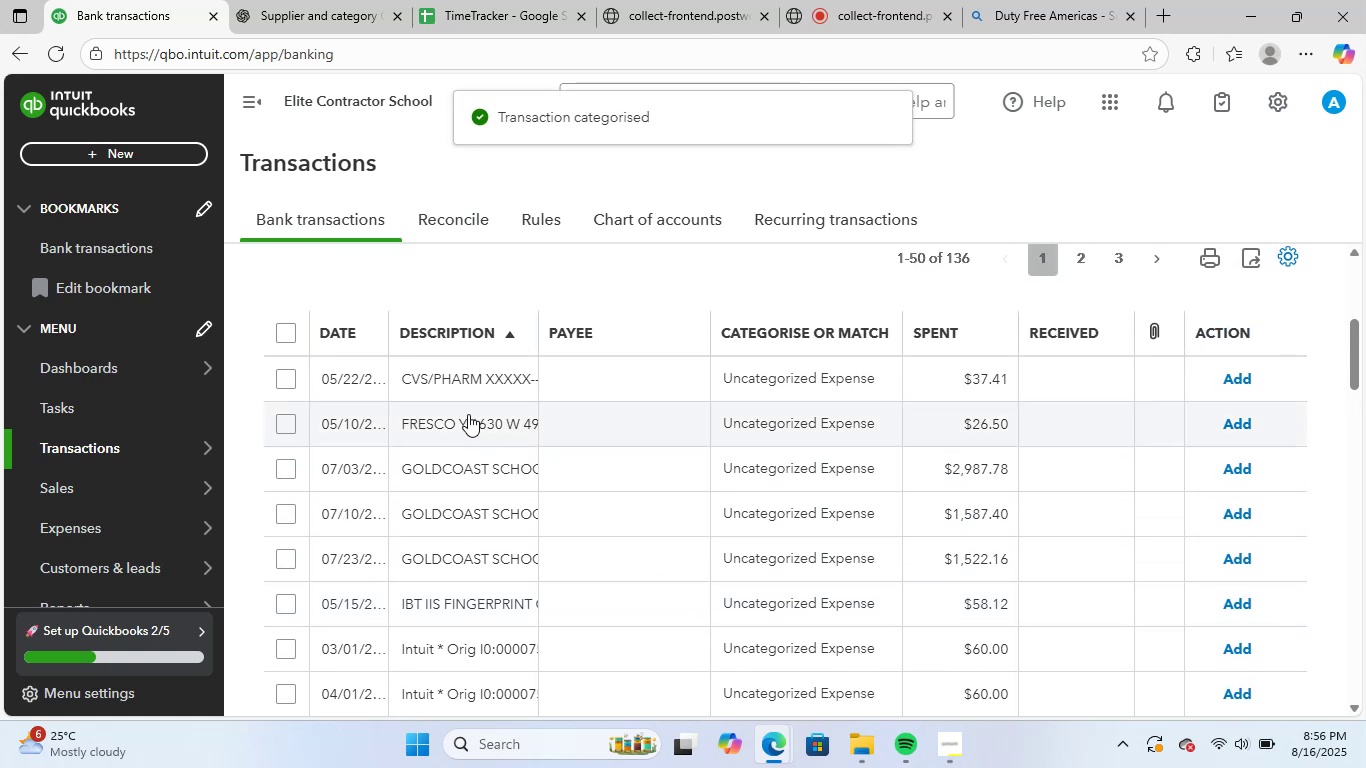 
left_click([476, 381])
 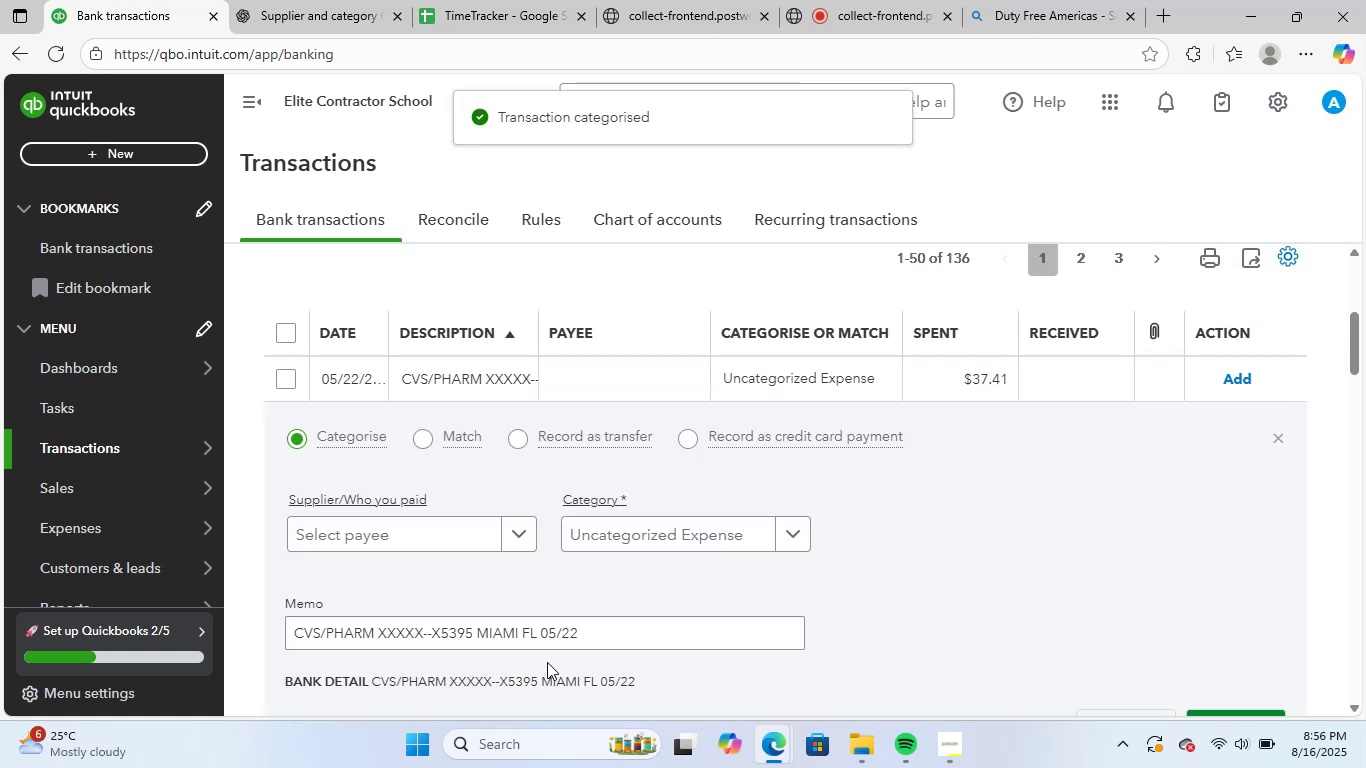 
key(CapsLock)
 